 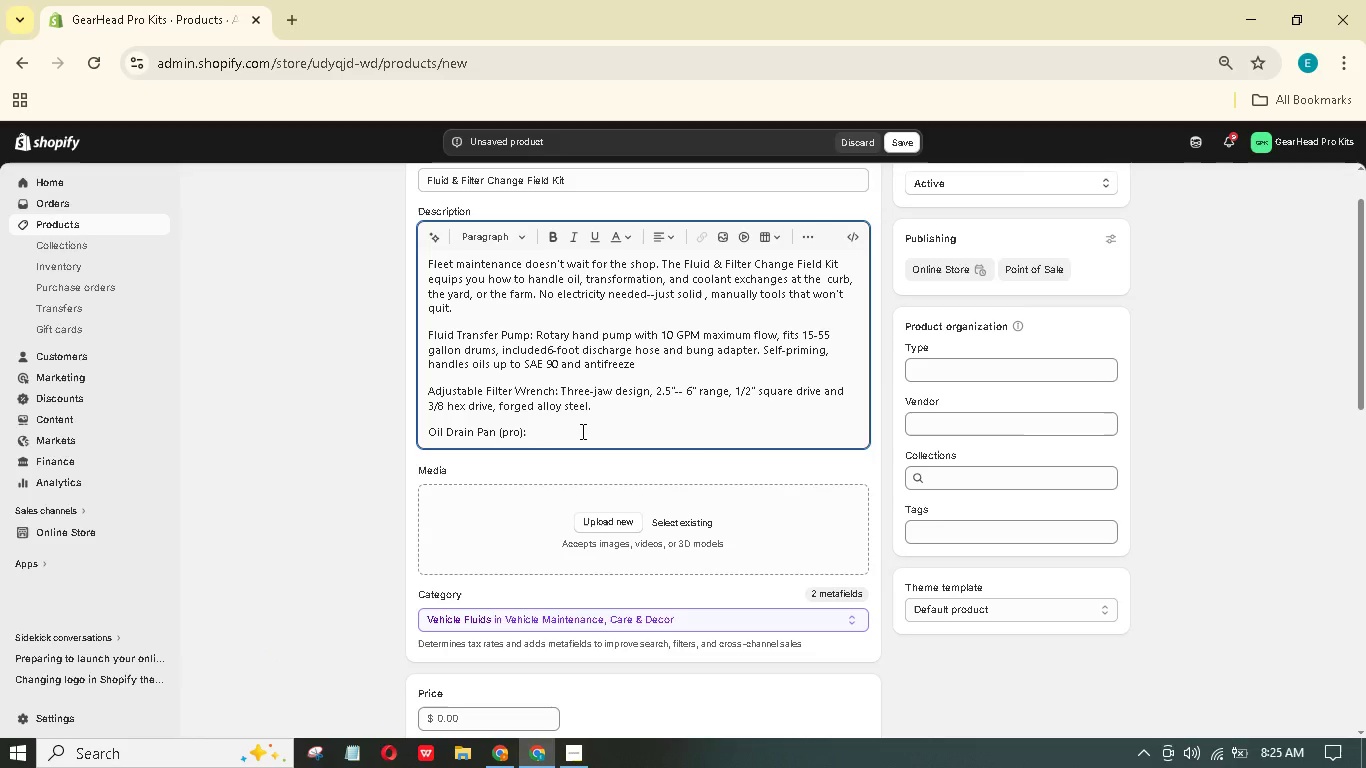 
hold_key(key=1, duration=0.39)
 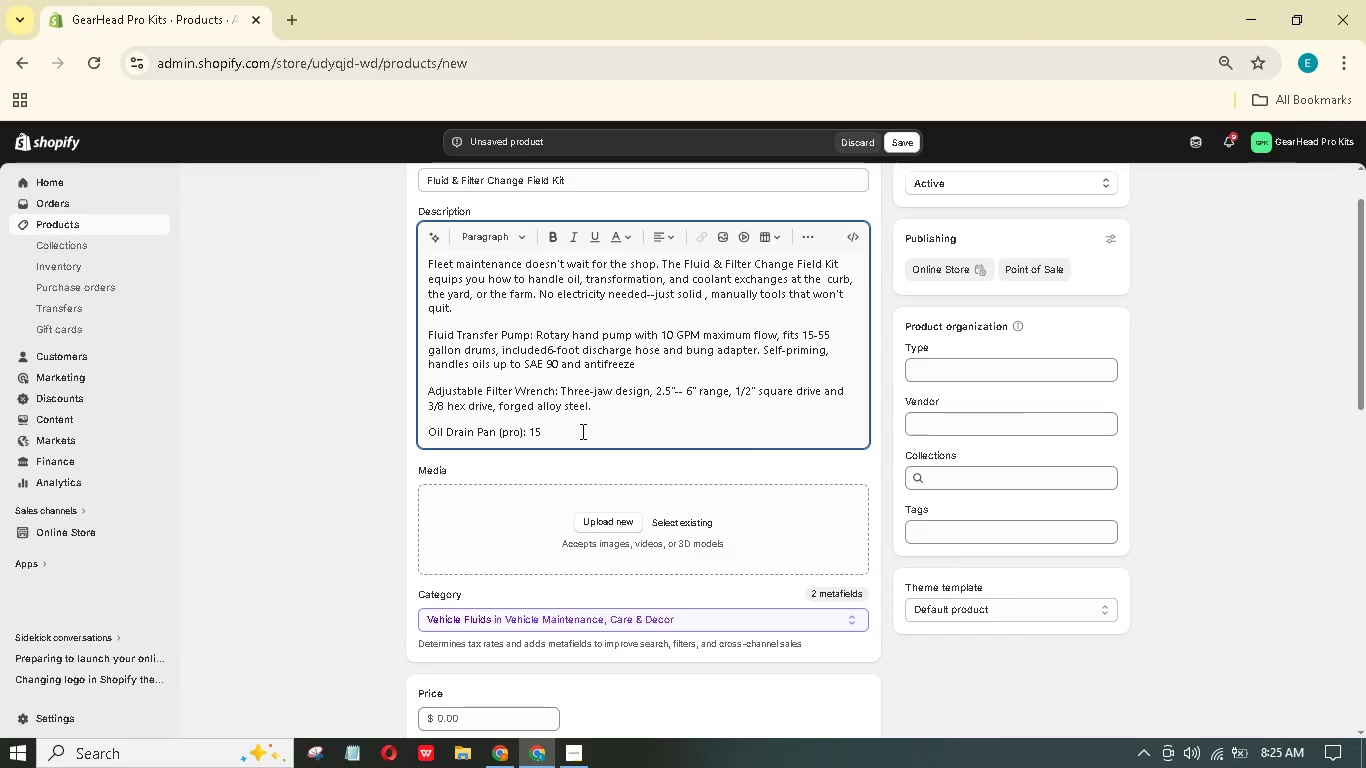 
key(5)
 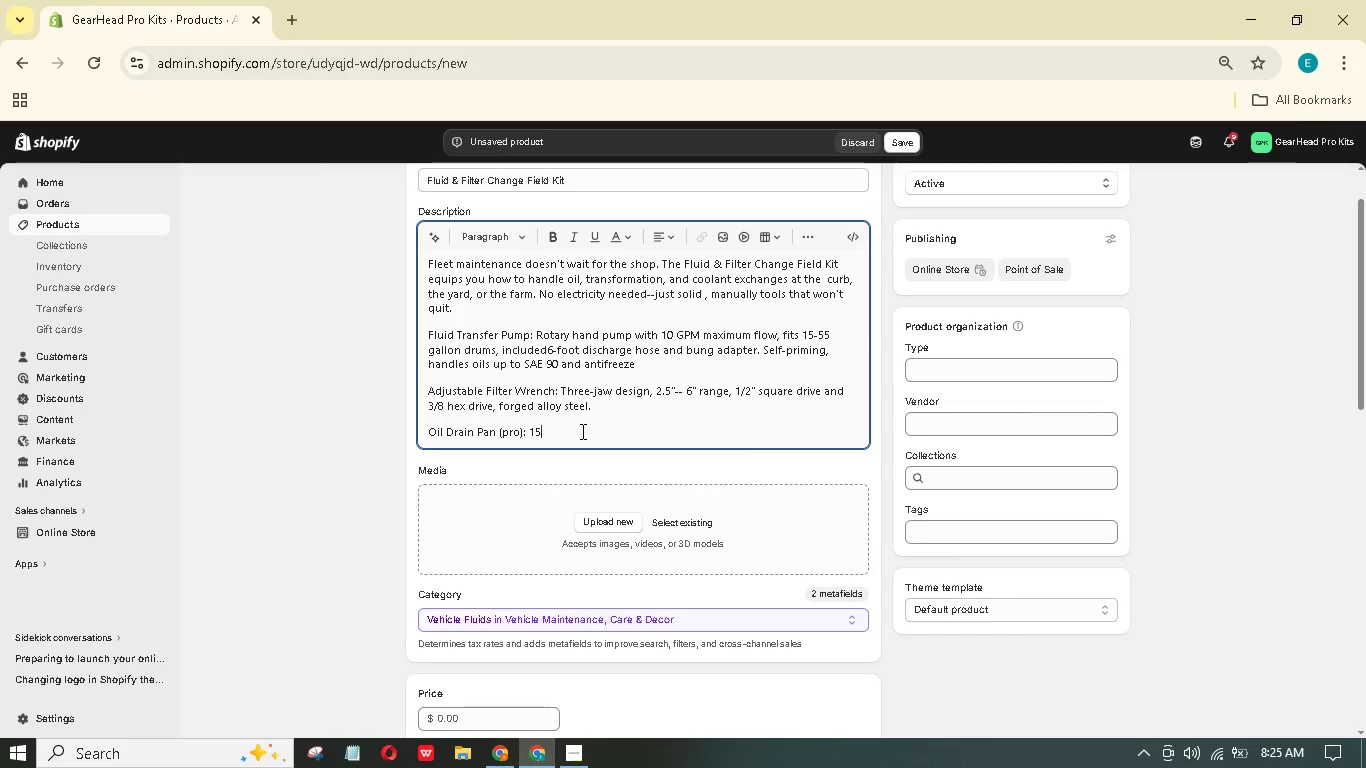 
wait(5.33)
 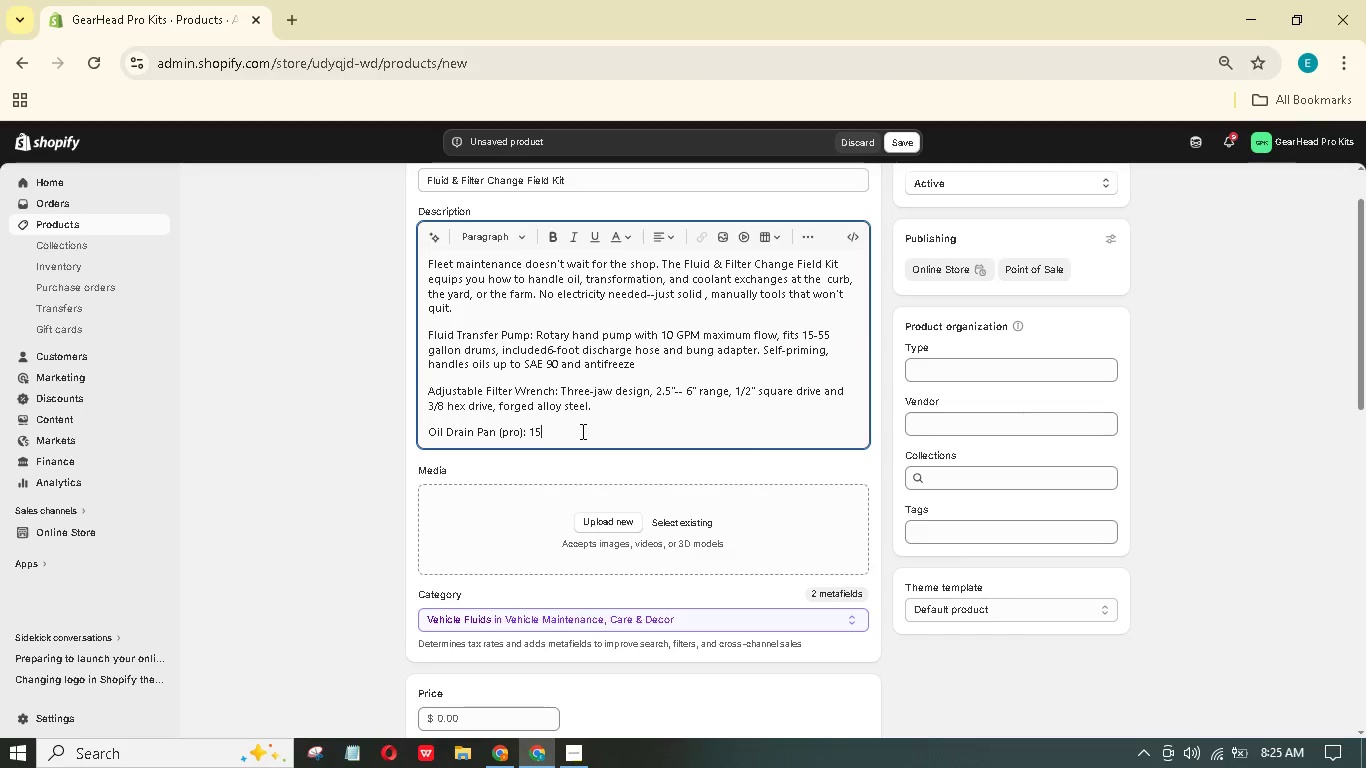 
type(-qurt low-profile pan with pour spout and anti-splash)
 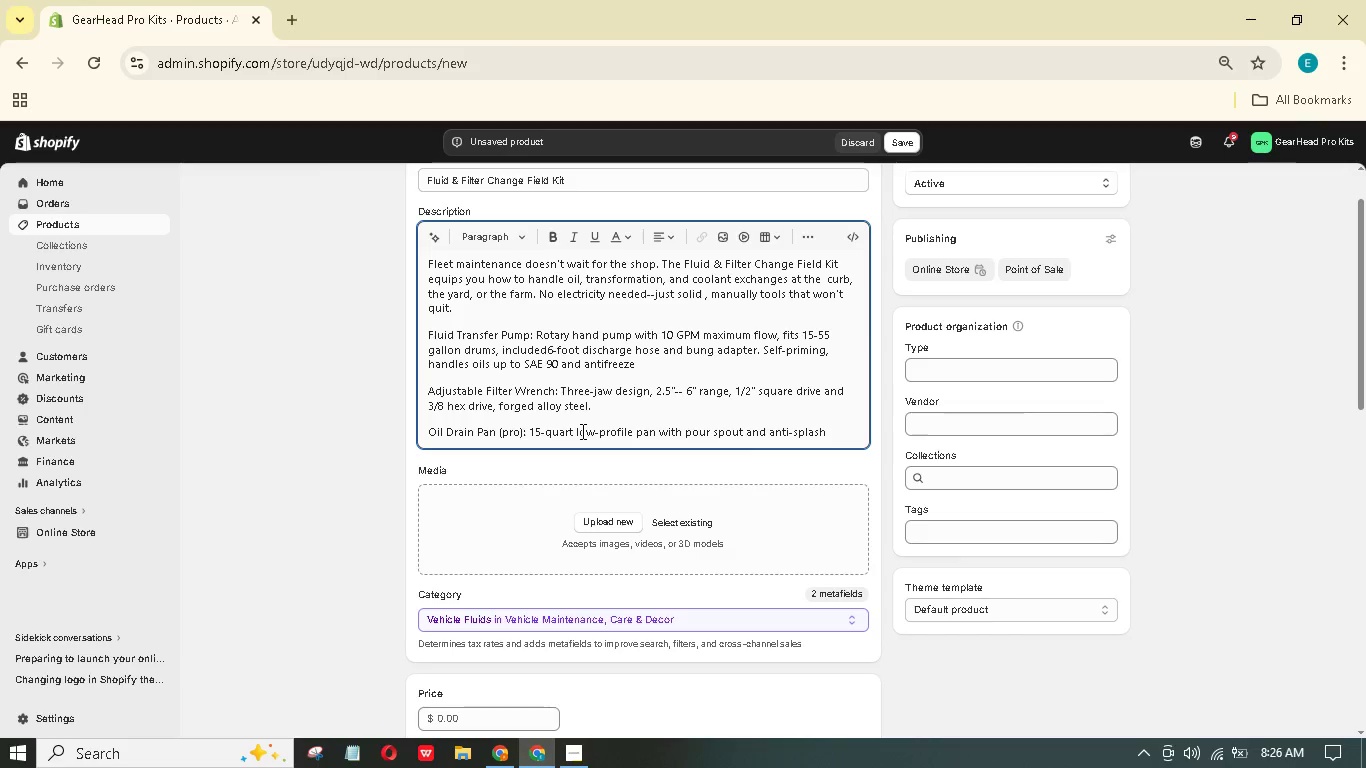 
wait(22.78)
 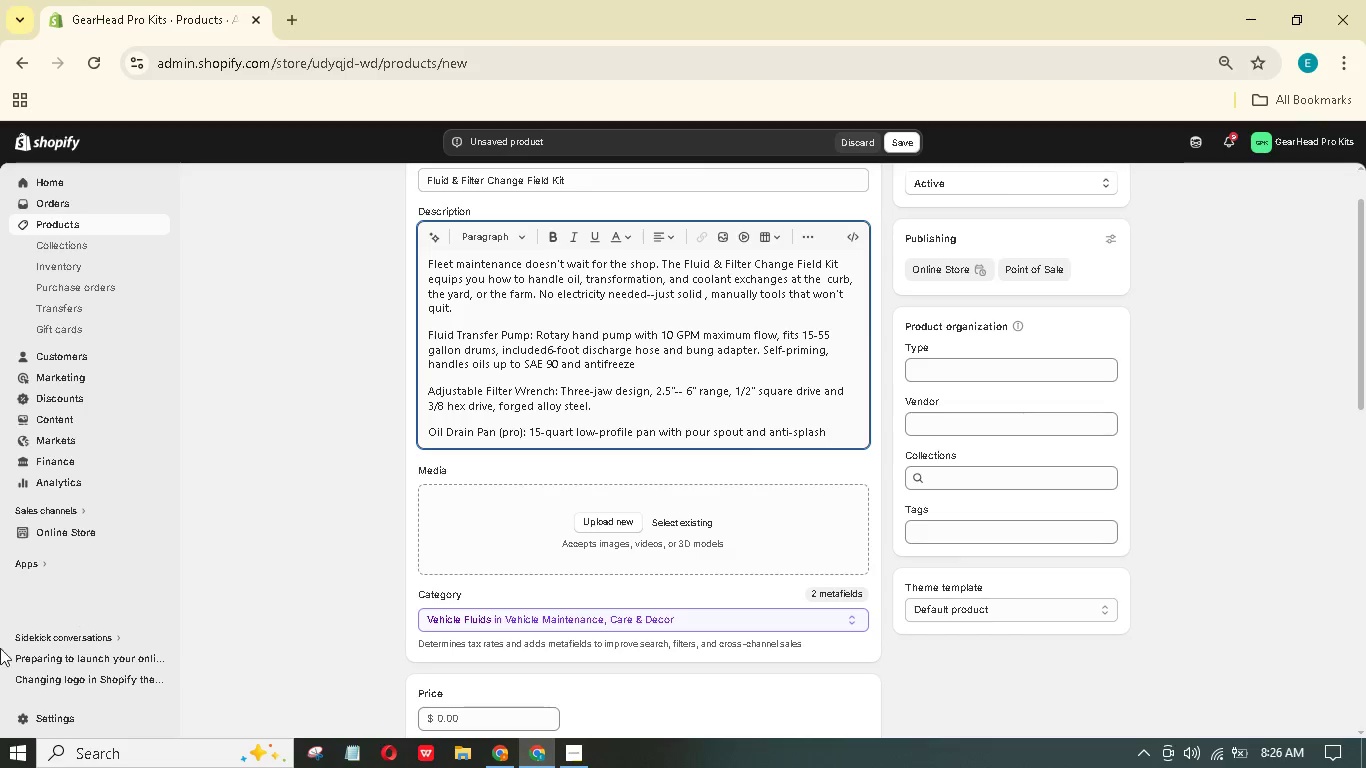 
type( lip.)
 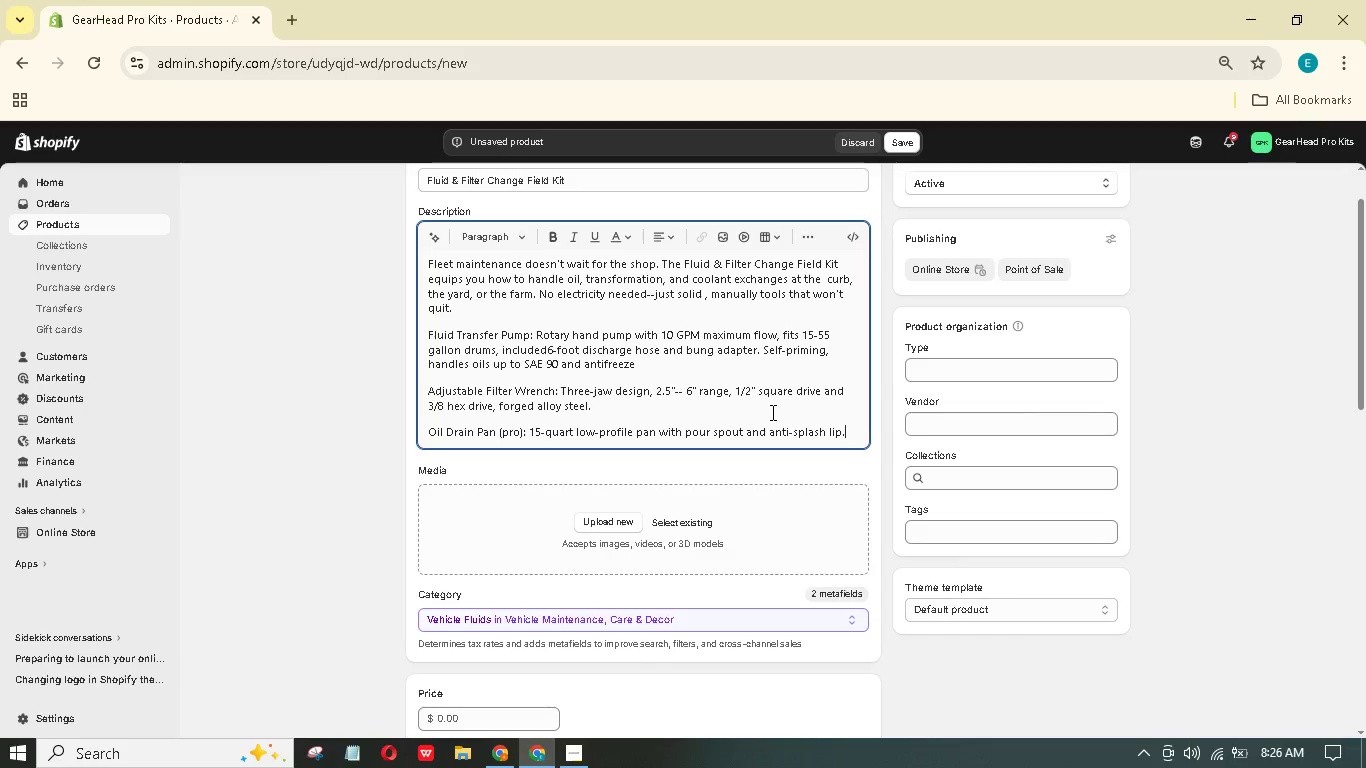 
key(Enter)
 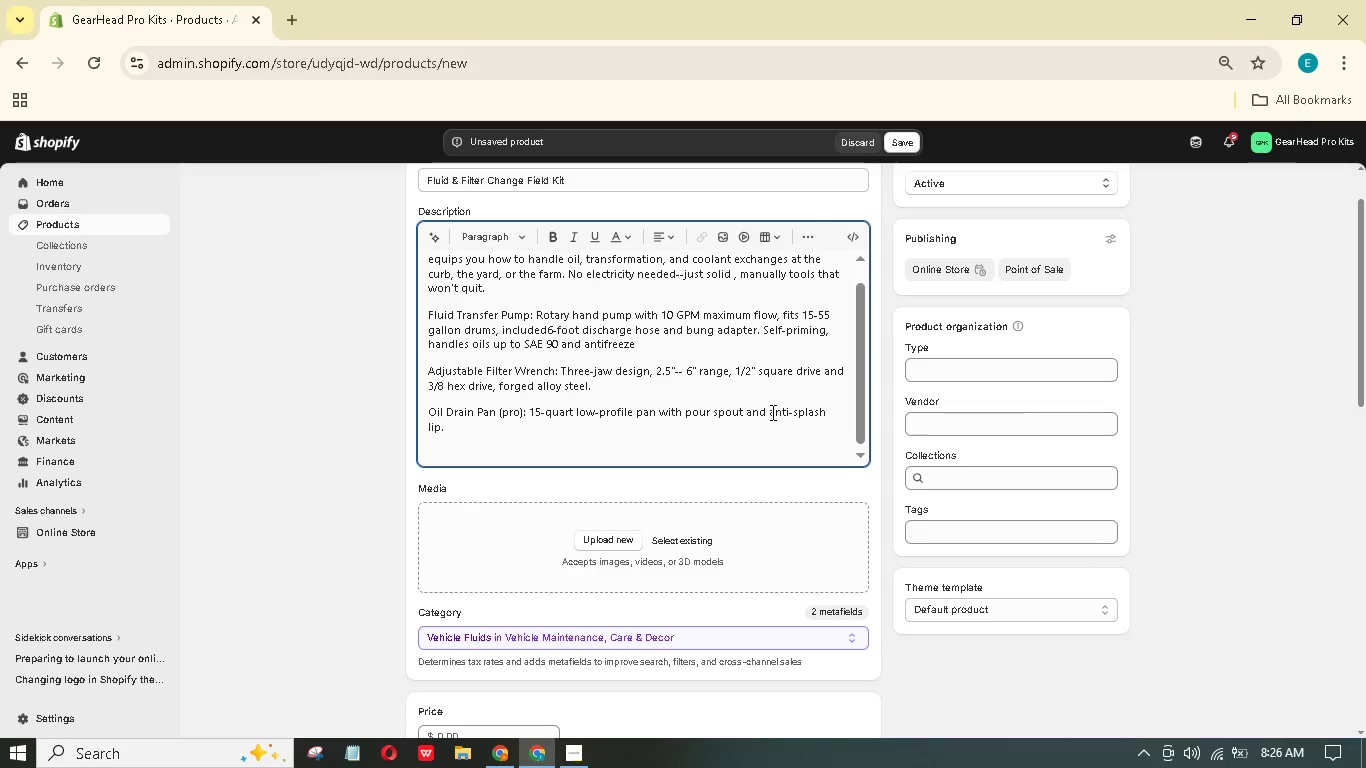 
type(Funnel st (Pro): Four HDPE funnels ith strainers and flexile extensions.)
 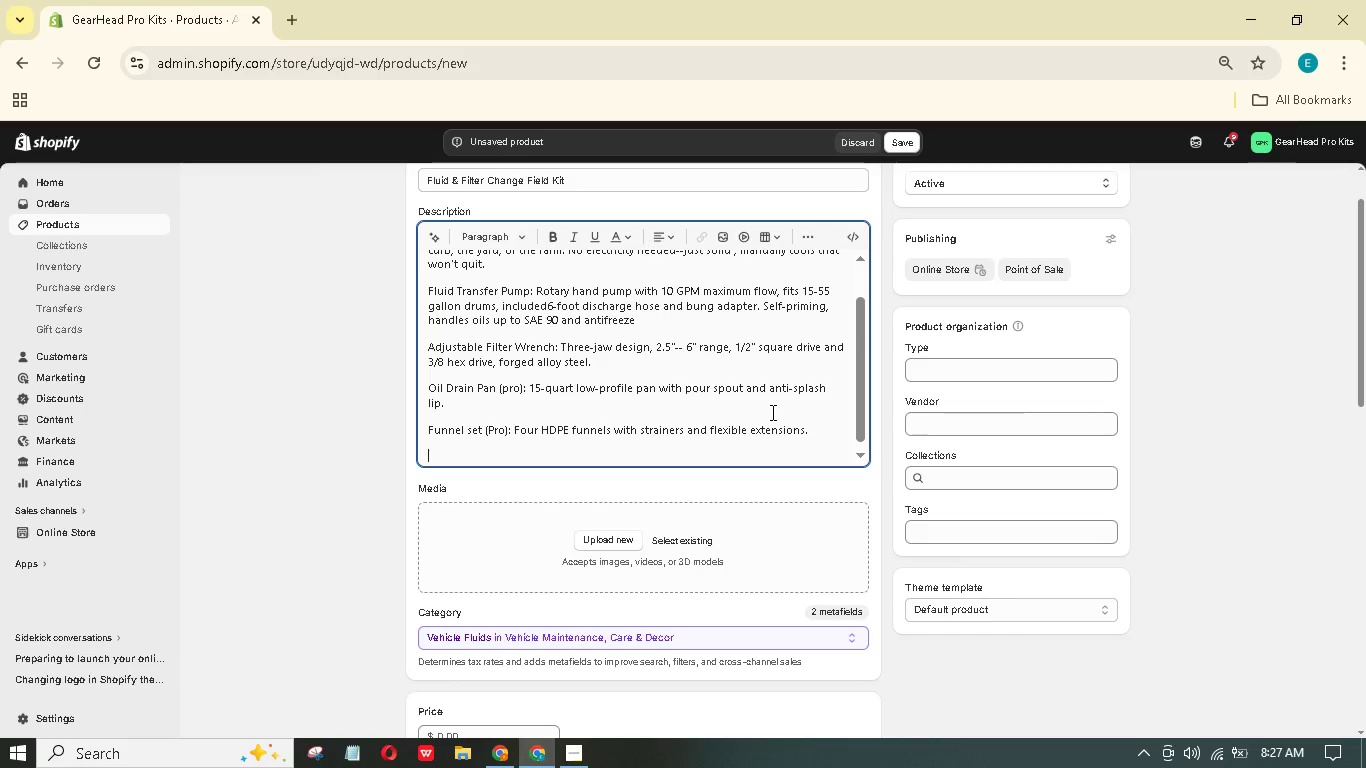 
 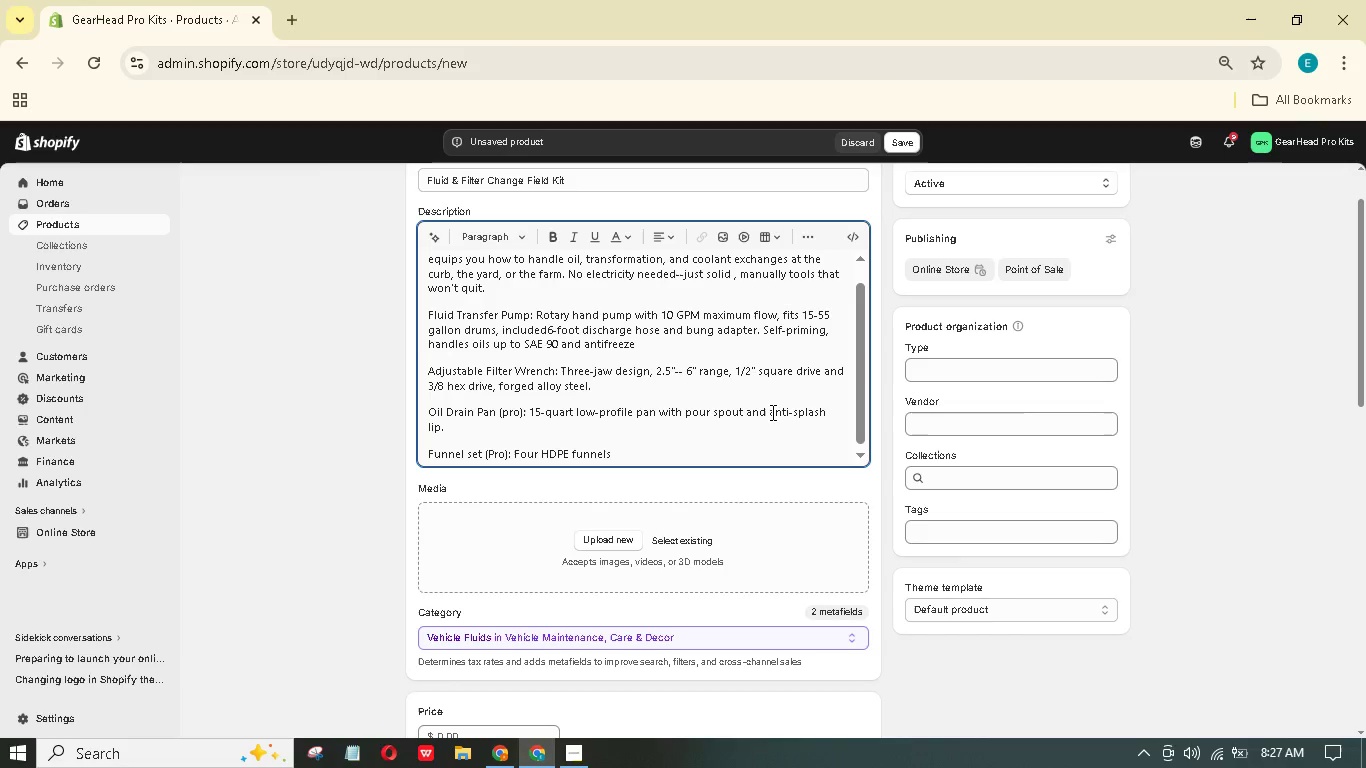 
hold_key(key=W, duration=0.36)
 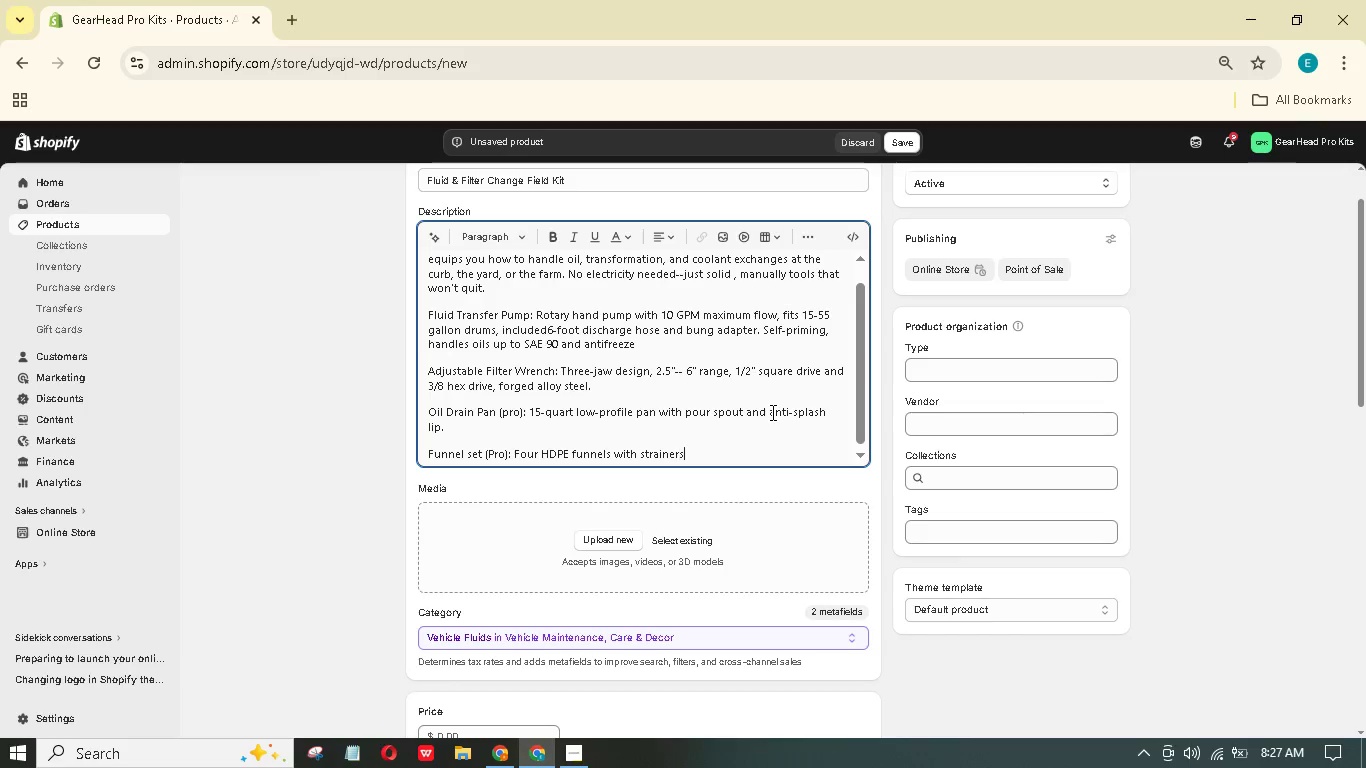 
hold_key(key=B, duration=0.34)
 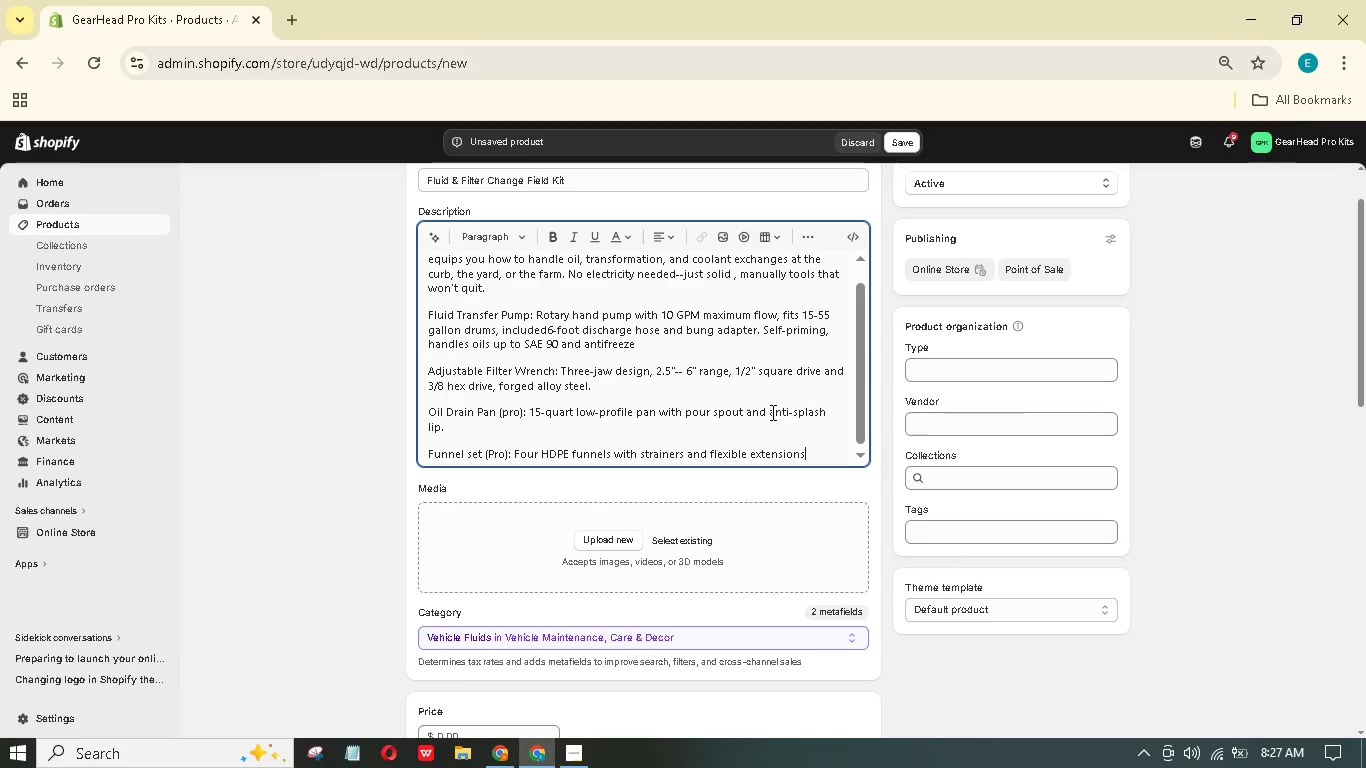 
key(Enter)
 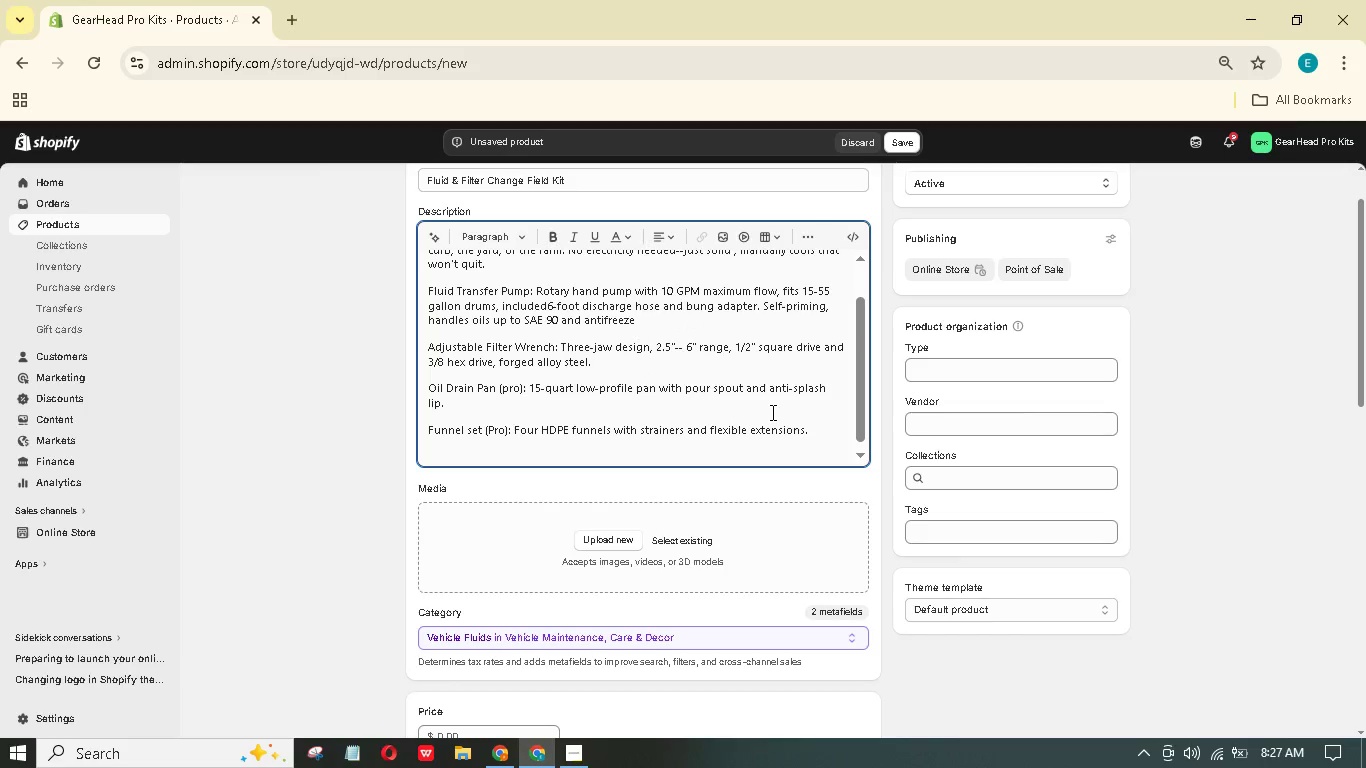 
type(Shop Towels)
 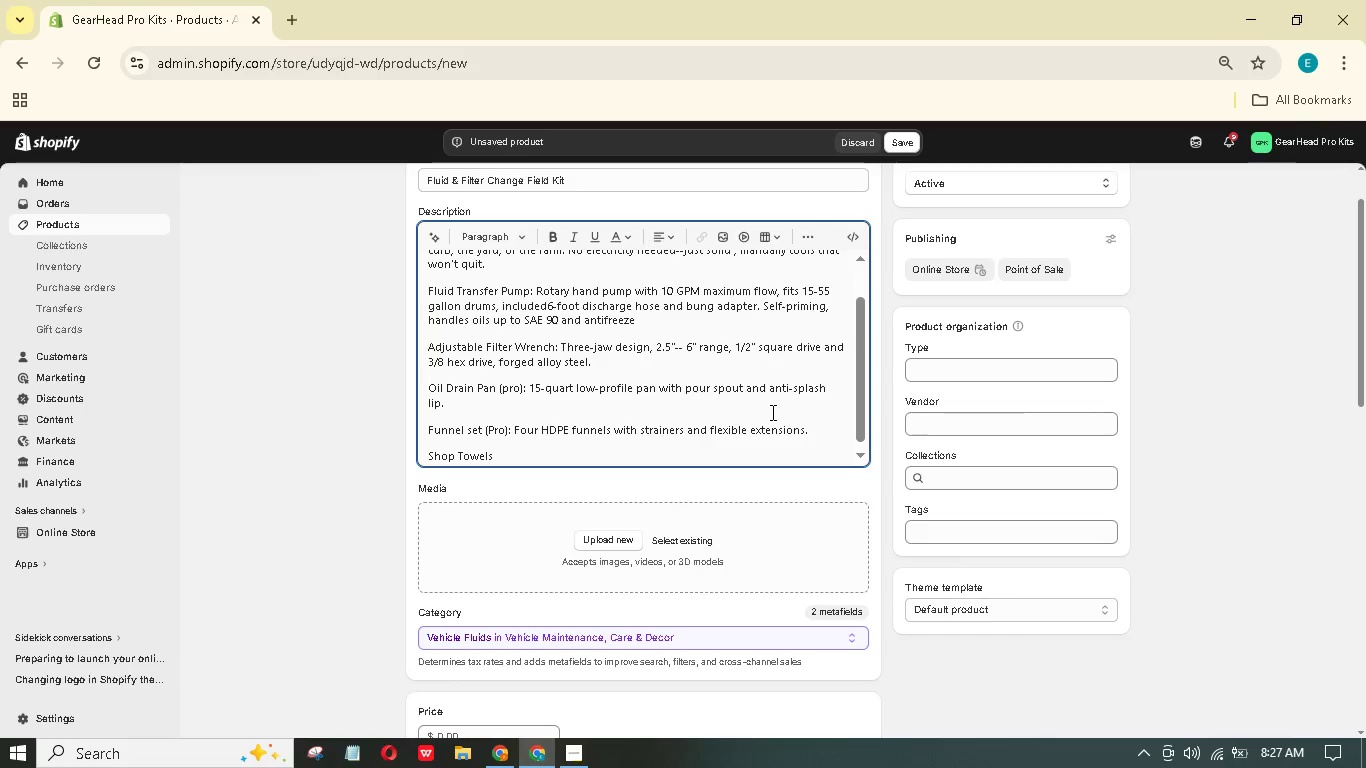 
hold_key(key=ArrowLeft, duration=0.83)
 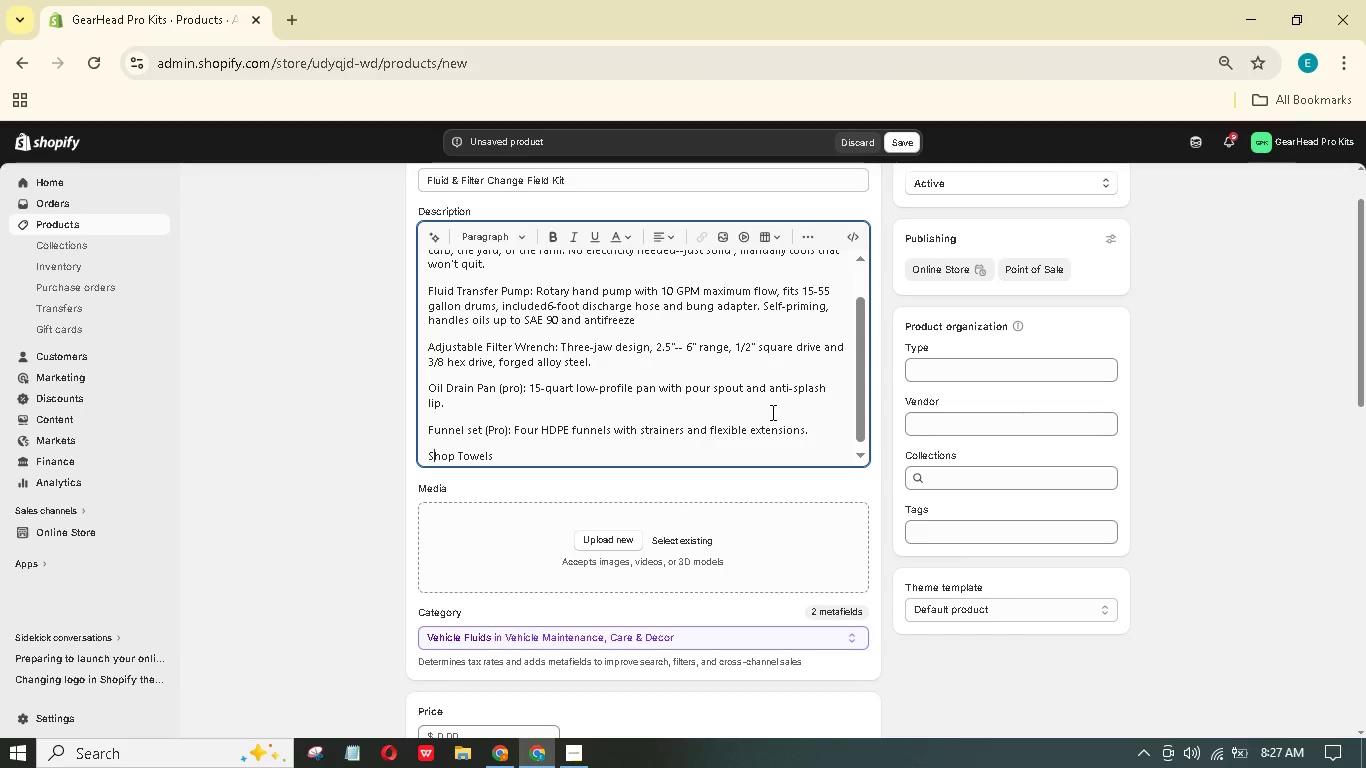 
key(ArrowRight)
 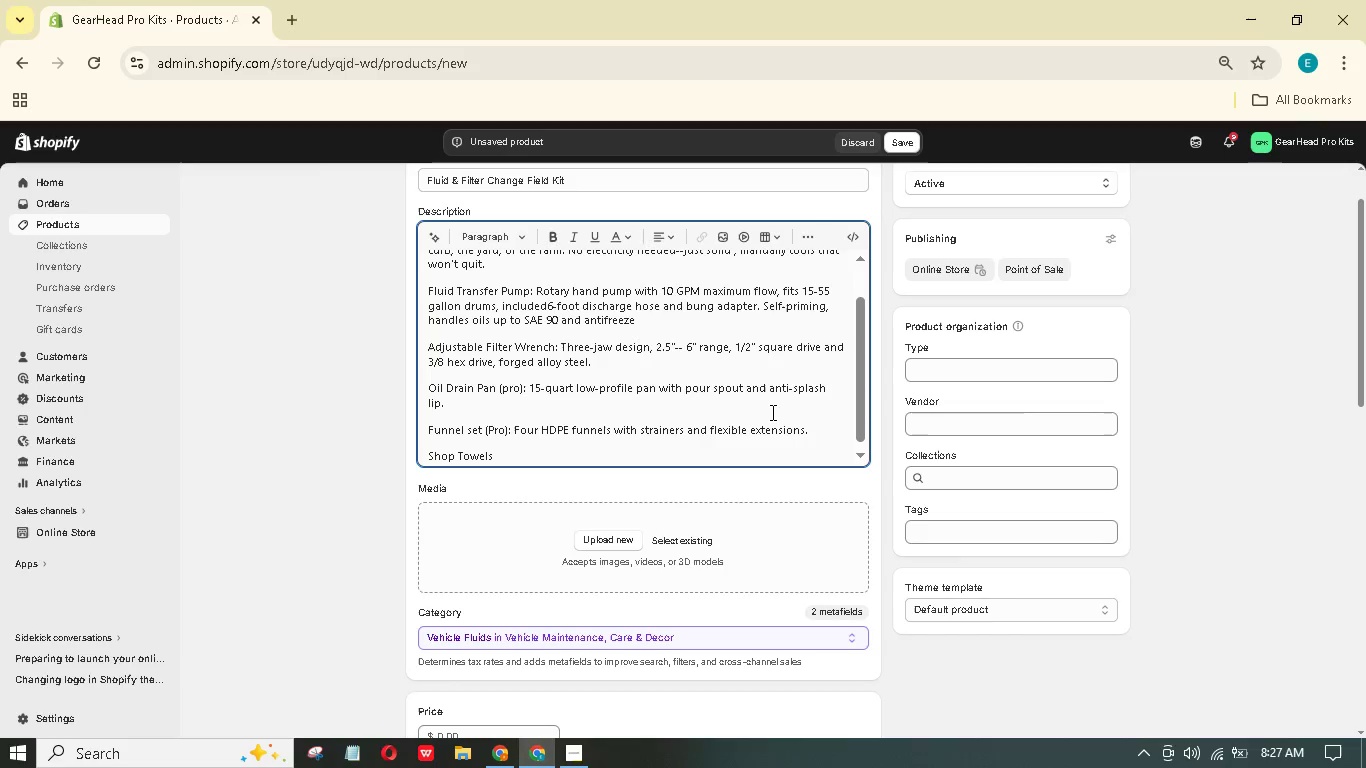 
key(Backspace)
 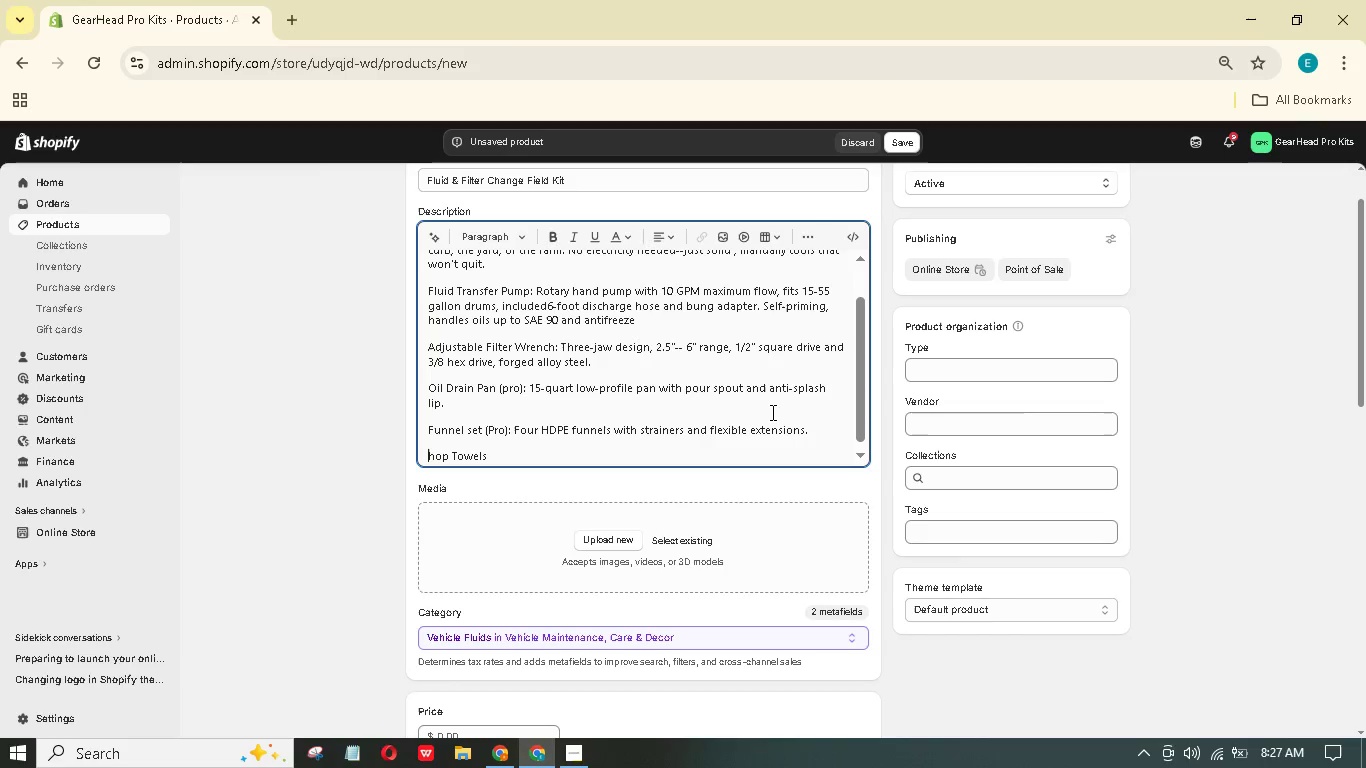 
key(Shift+S)
 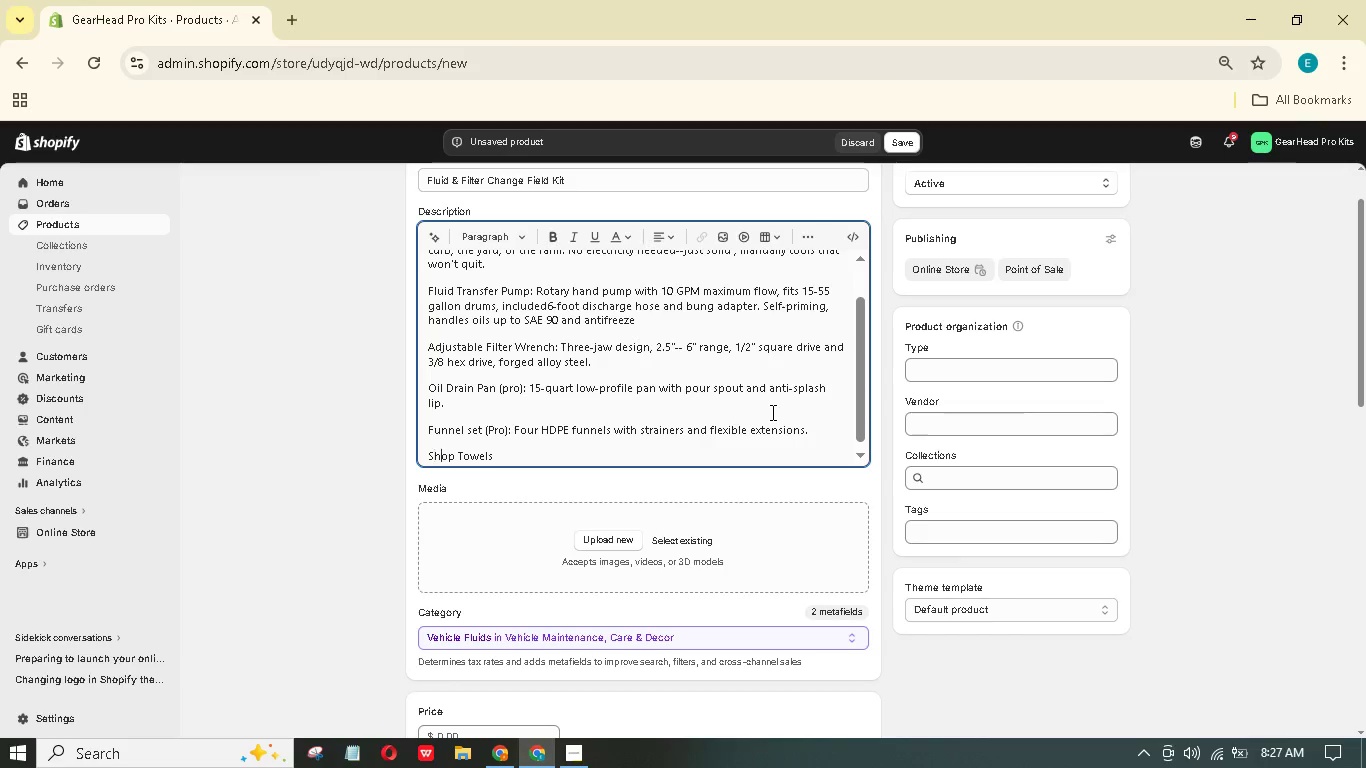 
key(ArrowRight)
 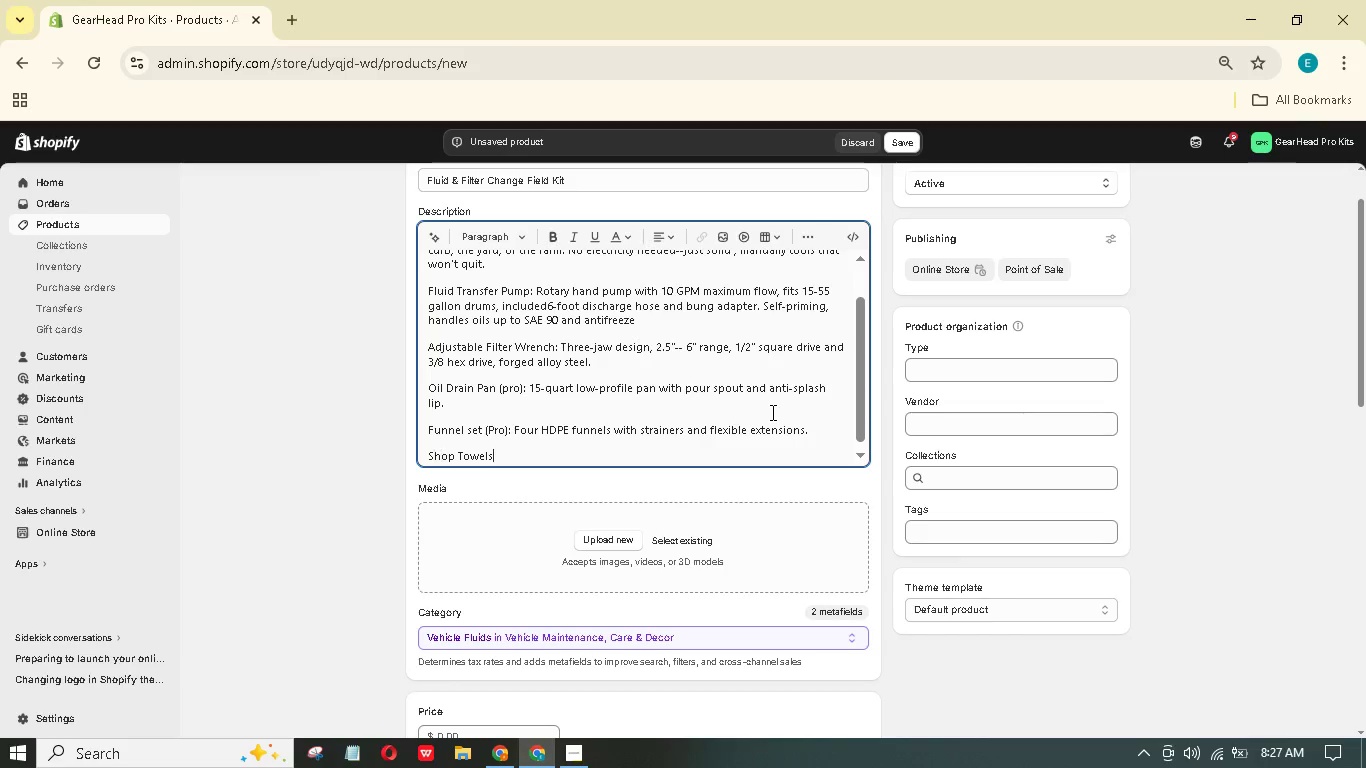 
key(ArrowDown)
 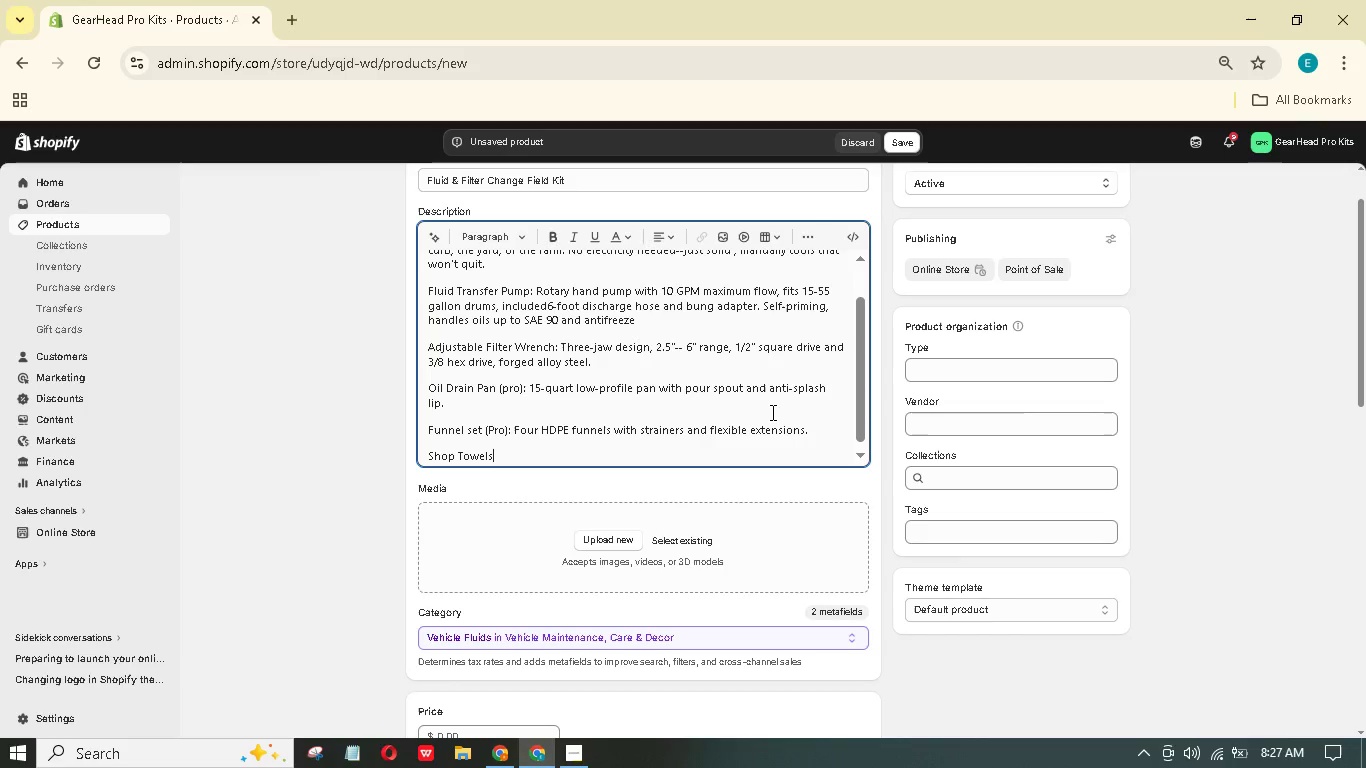 
type( (Pro):)
 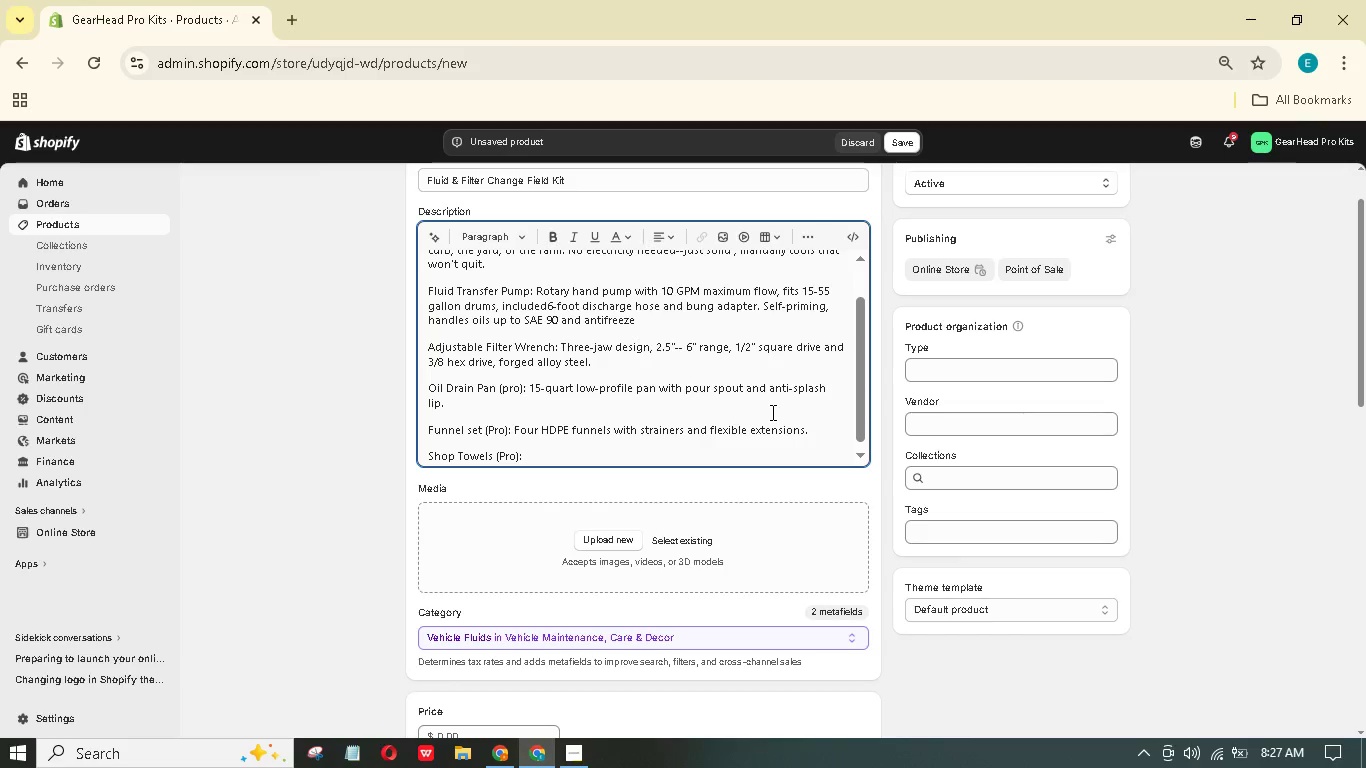 
key(Space)
 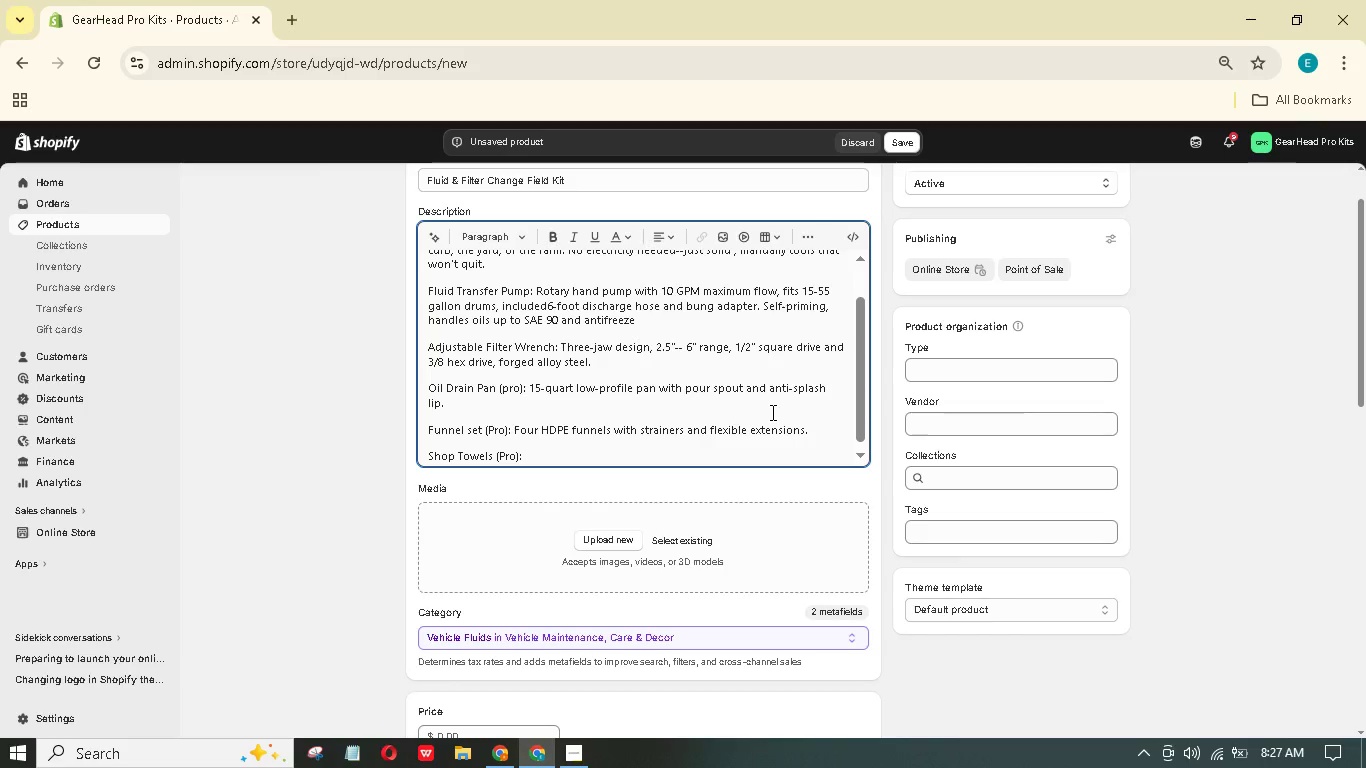 
hold_key(key=ShiftLeft, duration=1.49)
 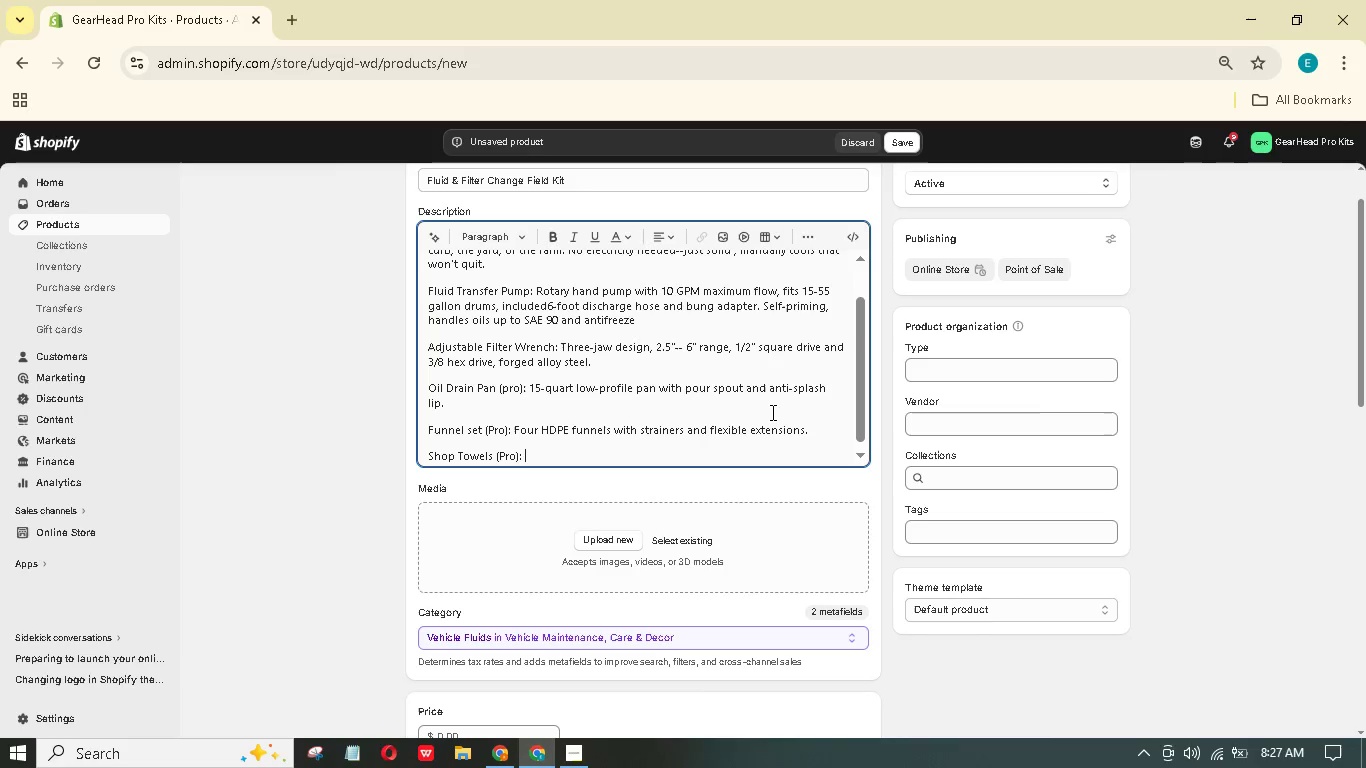 
type(50-)
 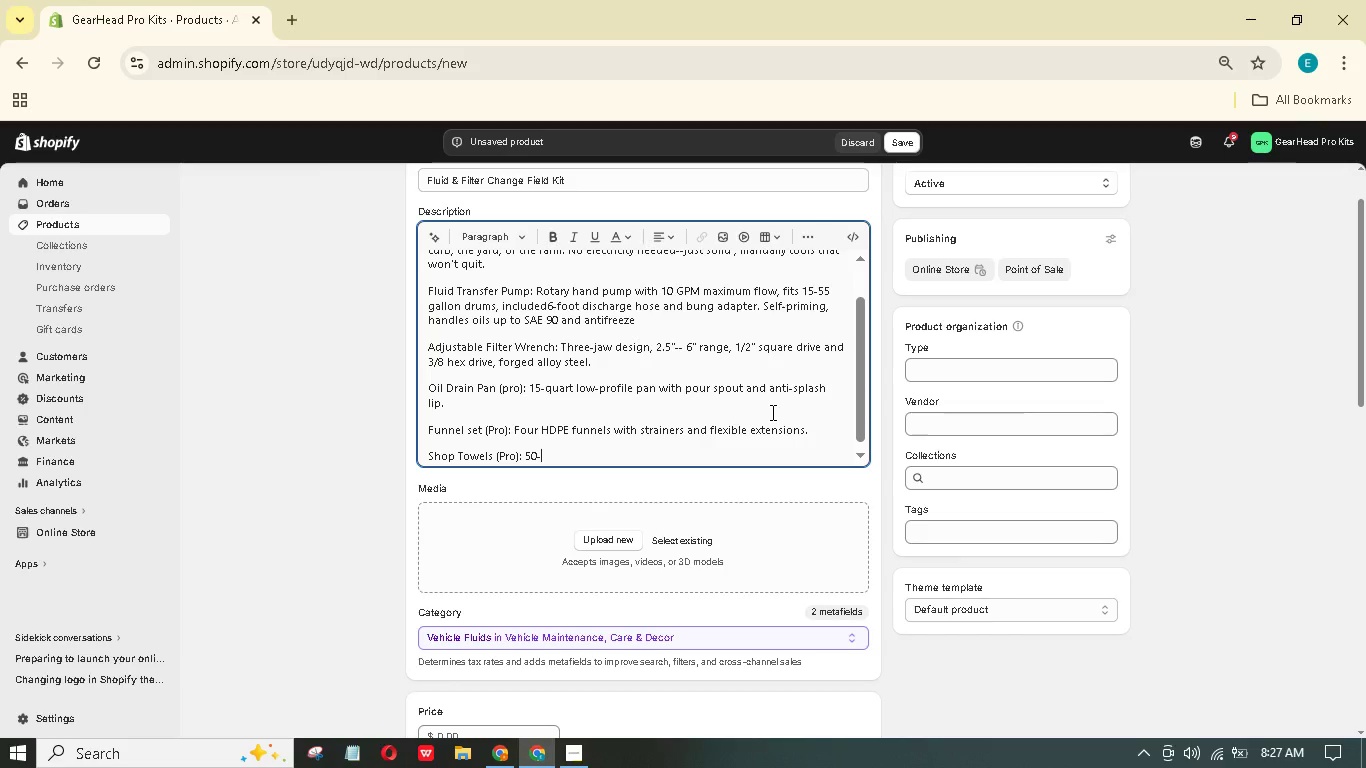 
wait(5.8)
 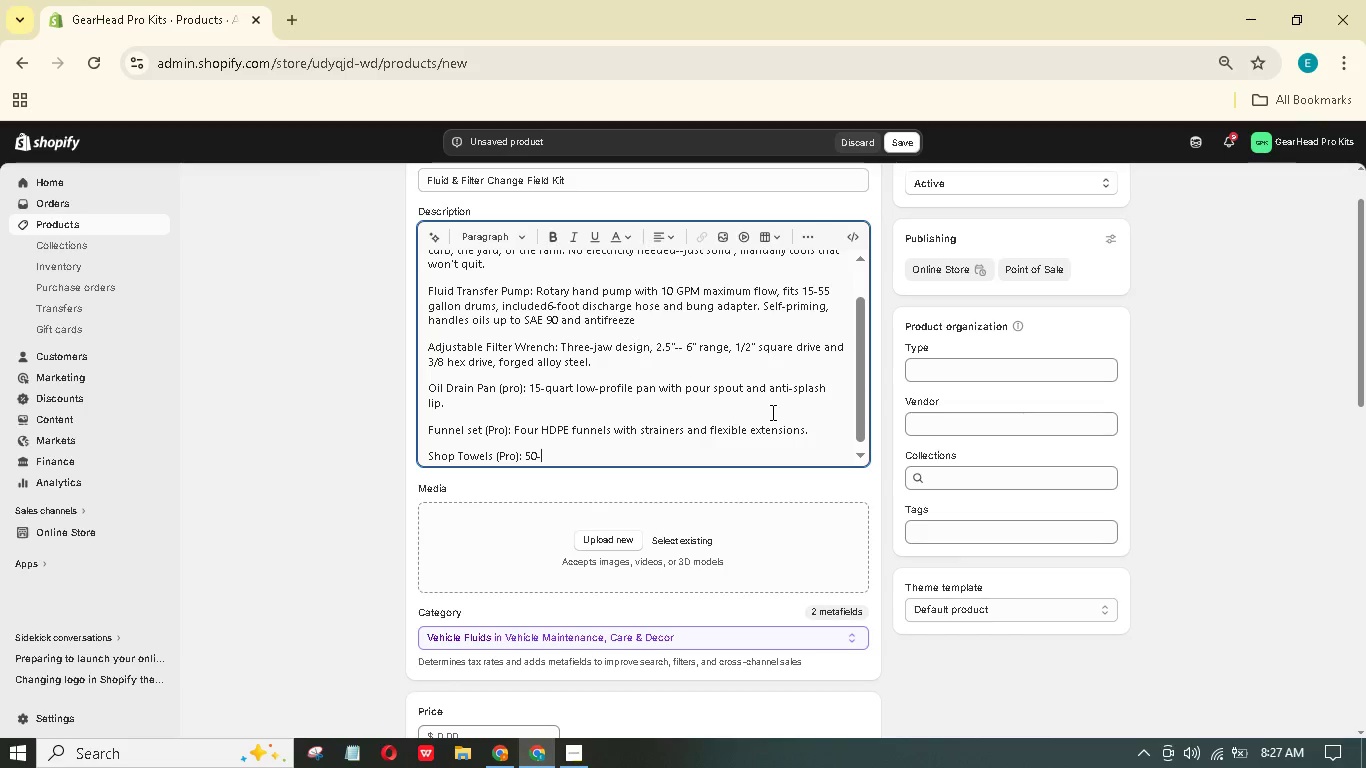 
type(pack heavy-weight blue towels in a despensr box.)
 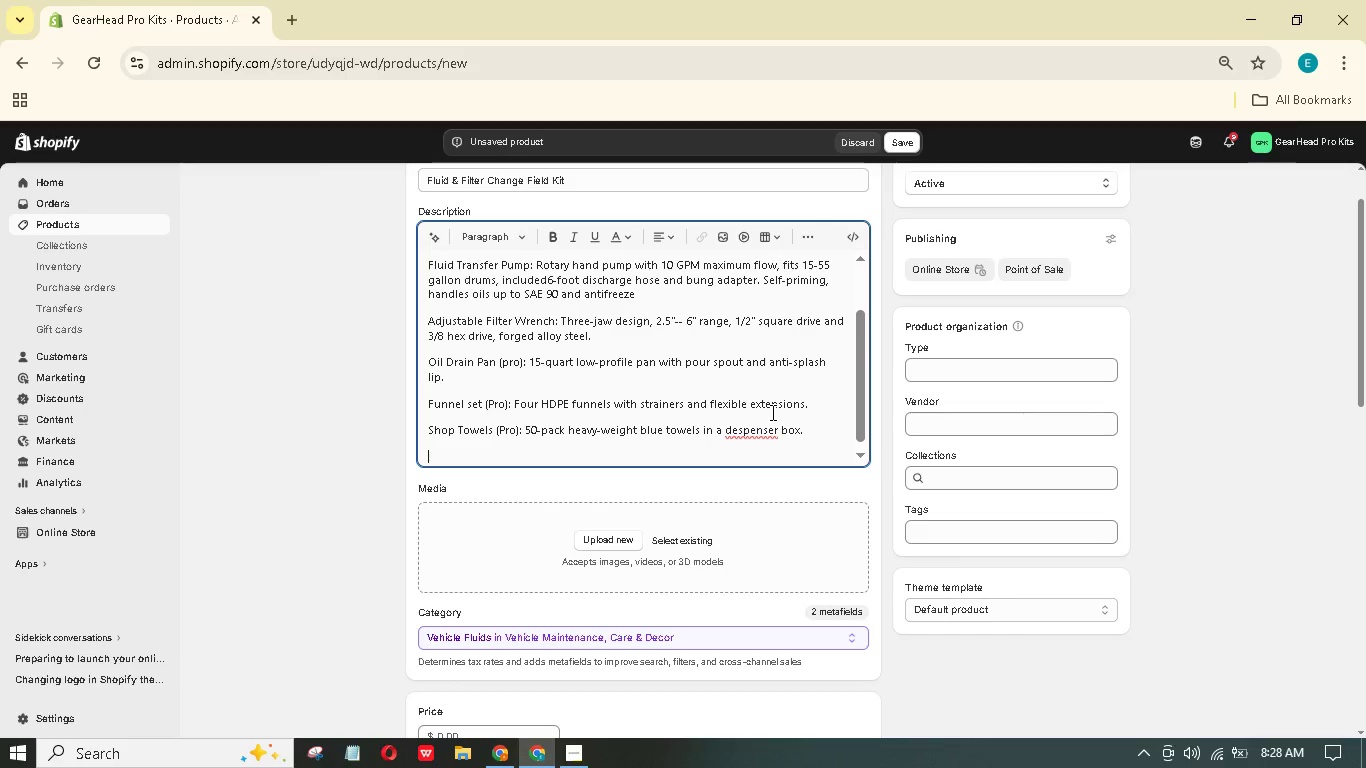 
key(Enter)
 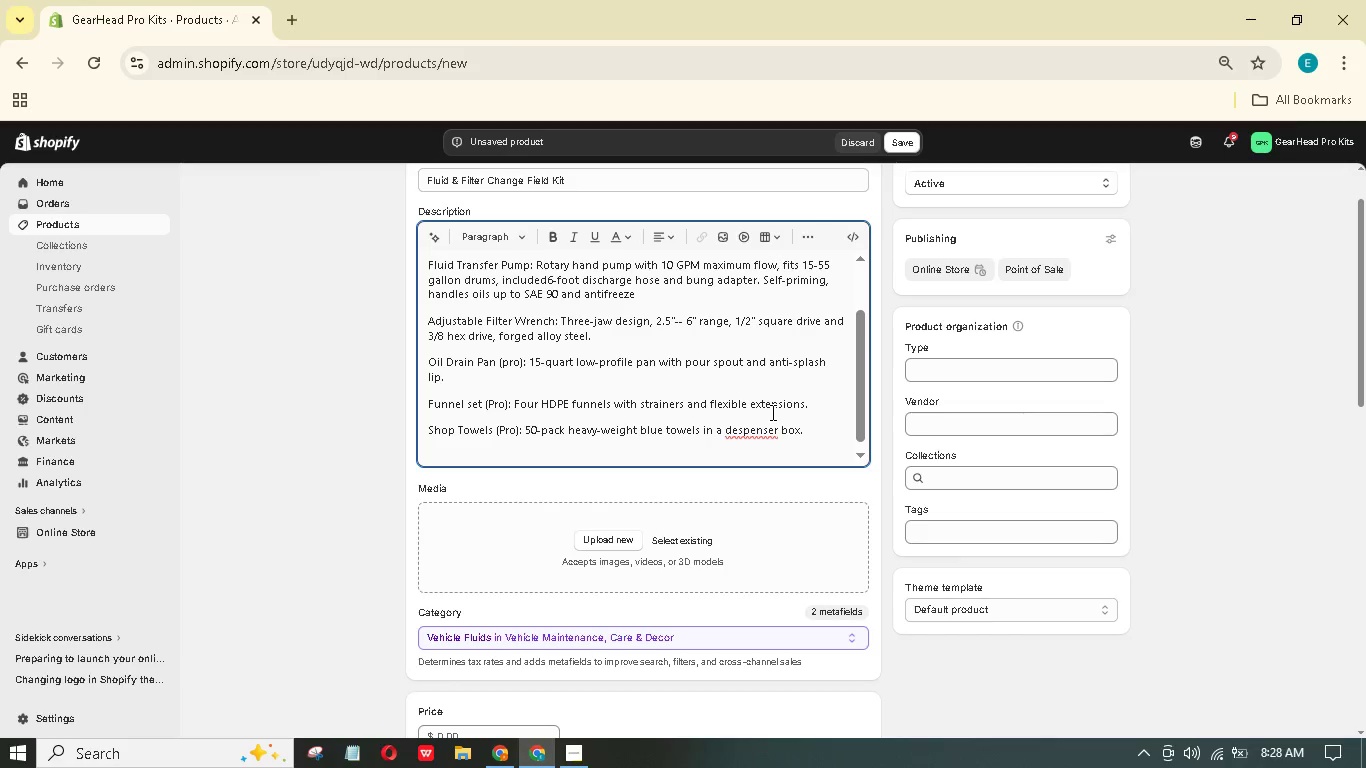 
type(Bag: Vinyl-backed cavas)
key(Backspace)
key(Backspace)
key(Backspace)
type(nvs tool roll, oil-resistnt stitching.)
 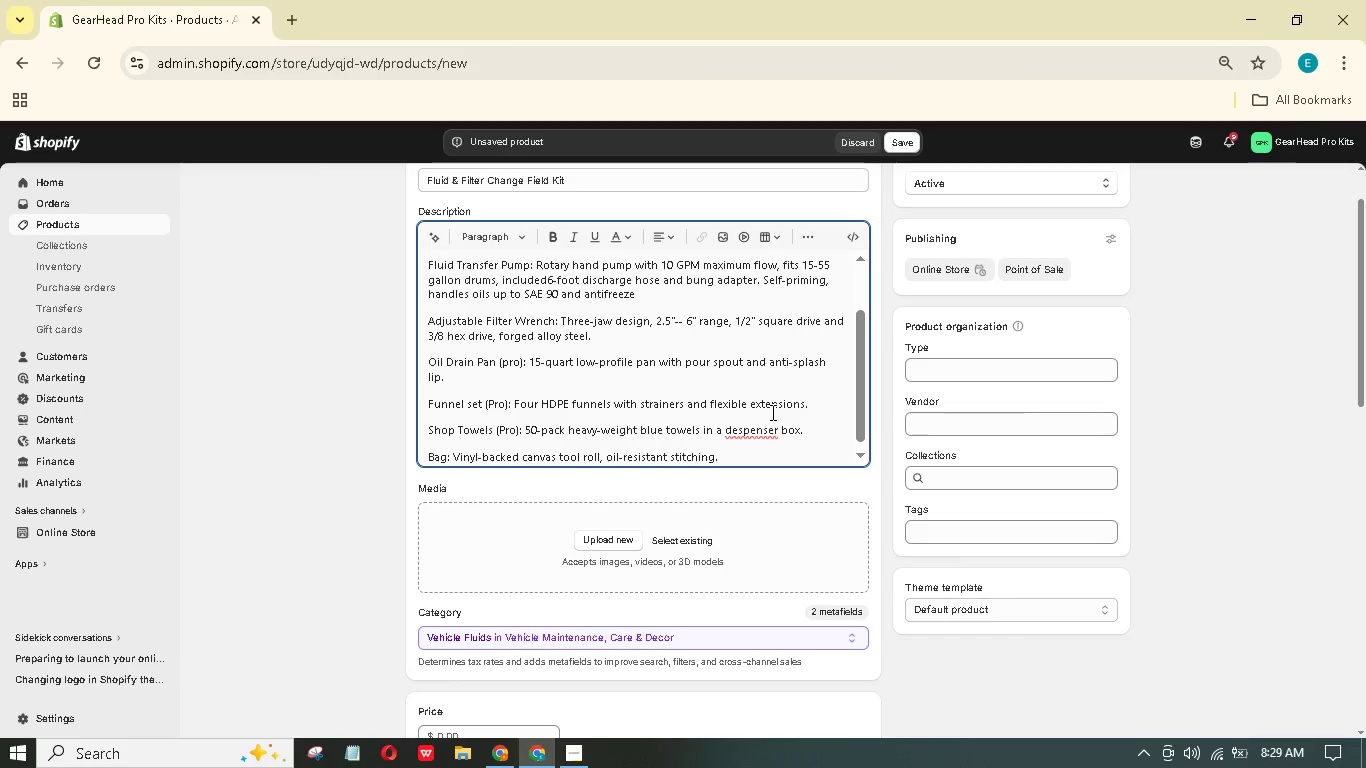 
key(Enter)
 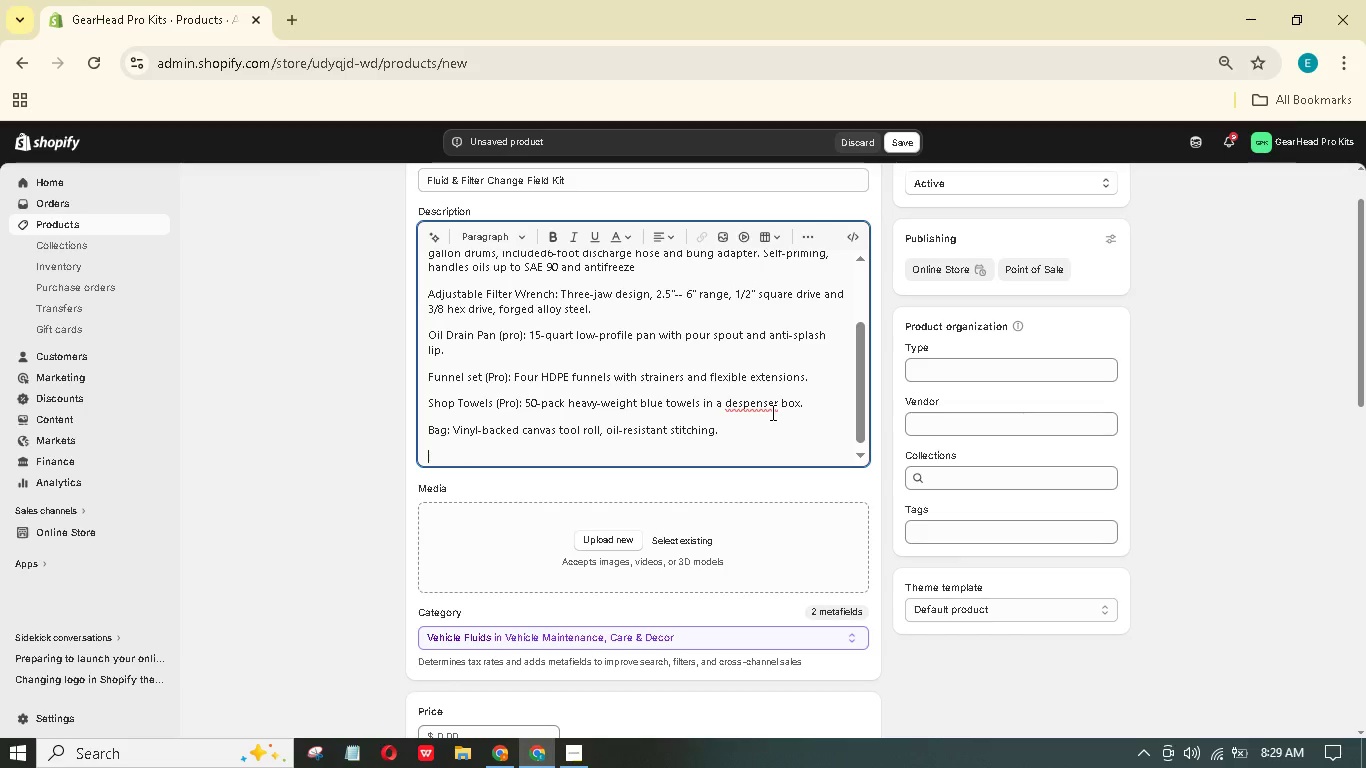 
type(Lubriction is the lifehood)
key(Backspace)
key(Backspace)
key(Backspace)
key(Backspace)
type(blood of)
 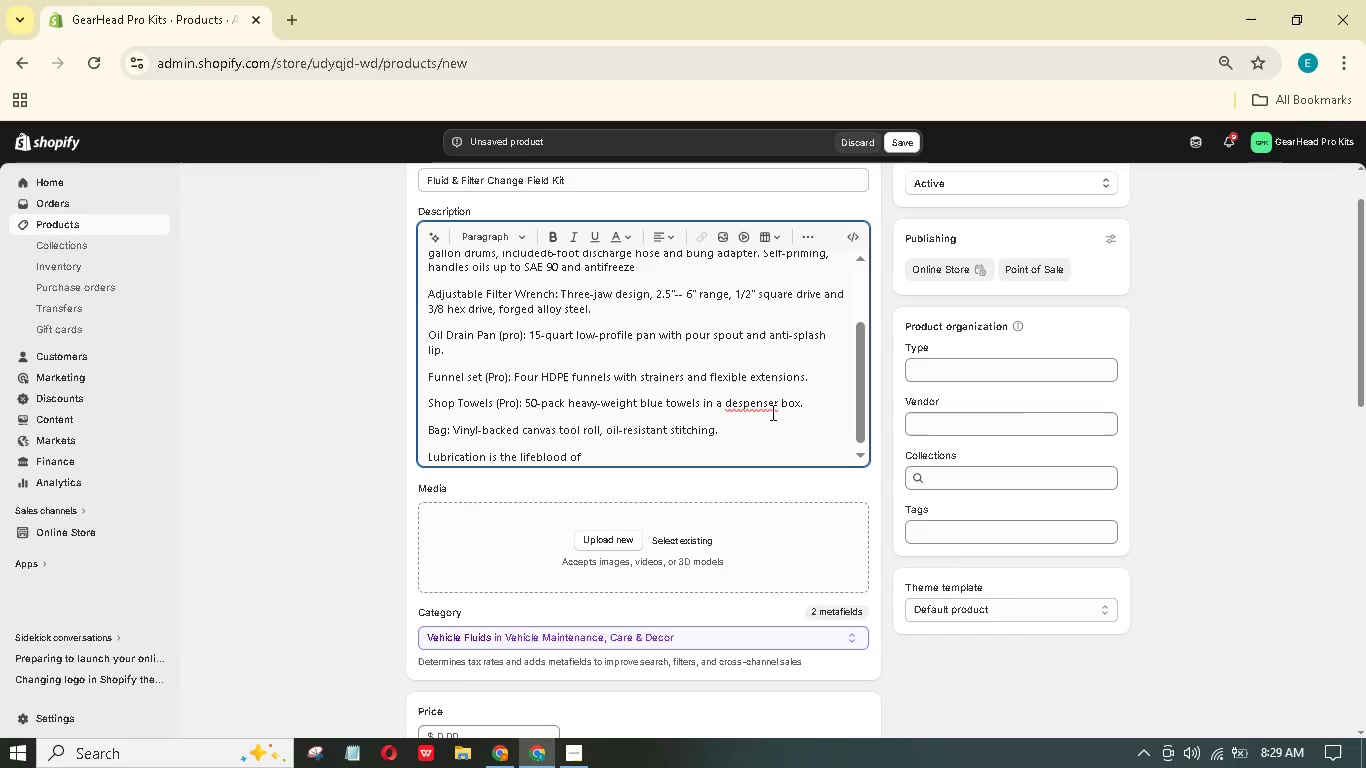 
hold_key(key=A, duration=0.31)
 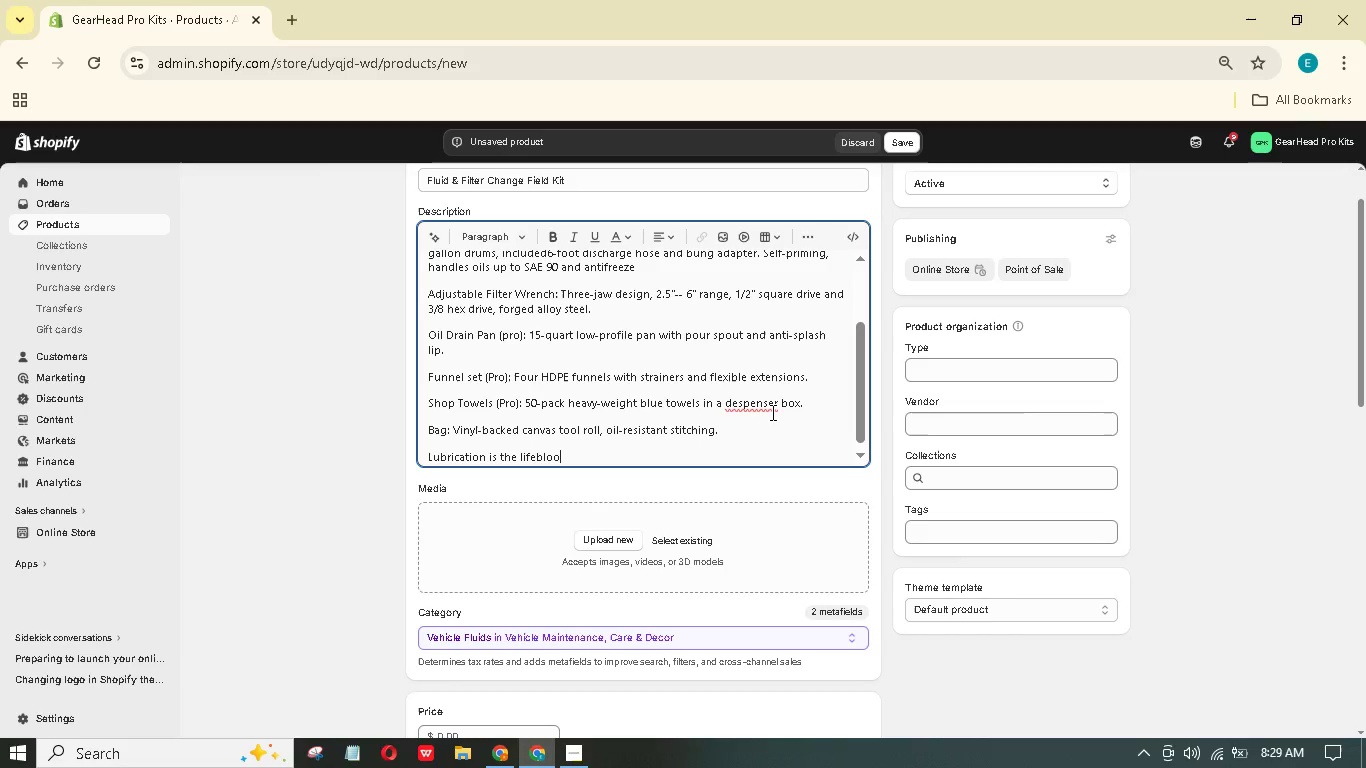 
type( the engine--you bring the hange whenevr)
key(Backspace)
key(Backspace)
key(Backspace)
key(Backspace)
key(Backspace)
type(re)
 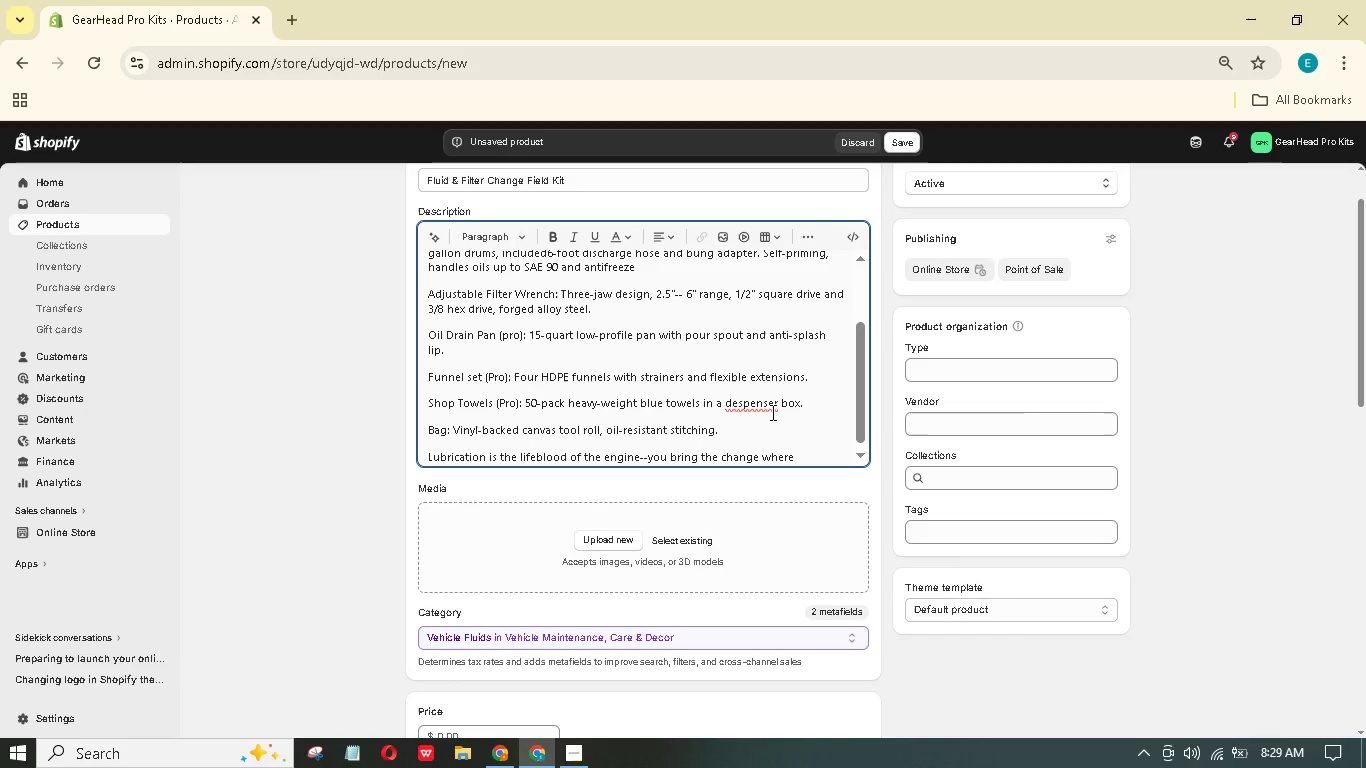 
hold_key(key=C, duration=0.33)
 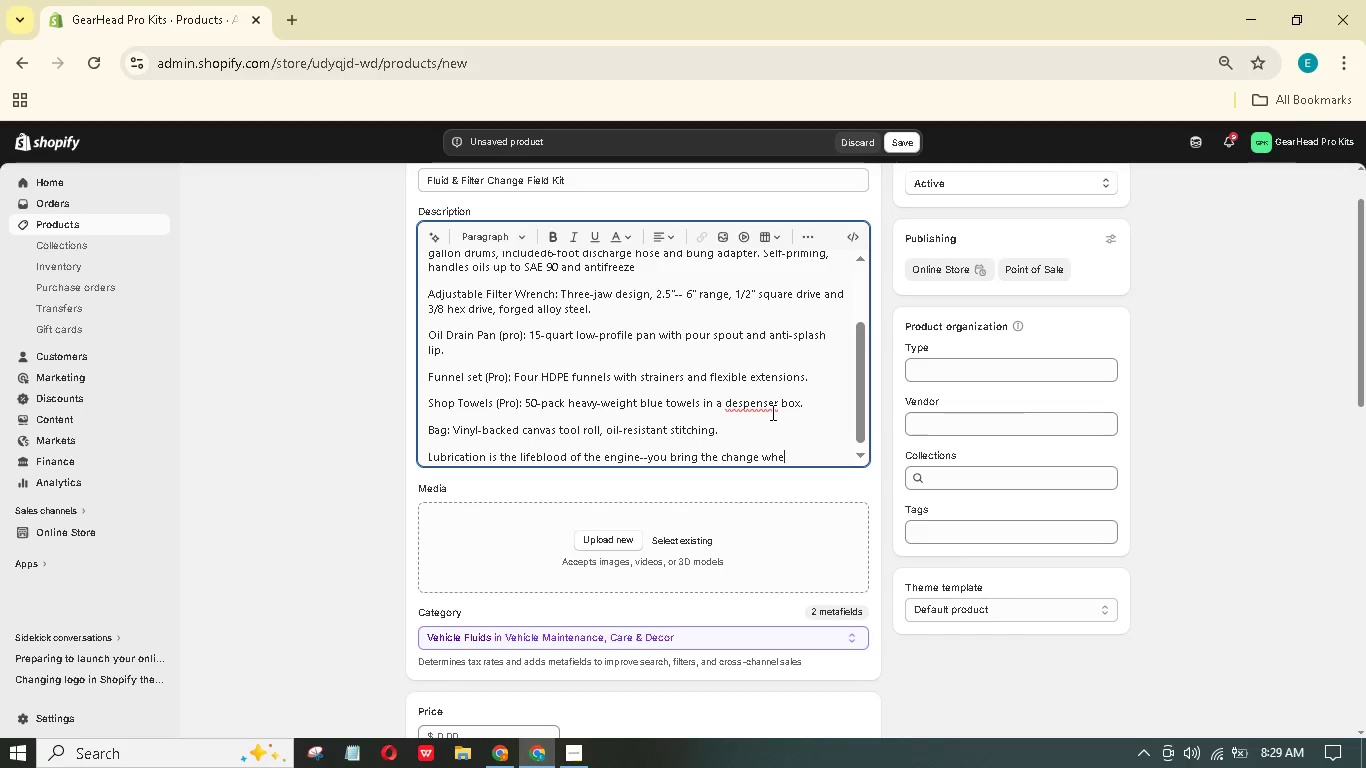 
type(vr it's needed.)
 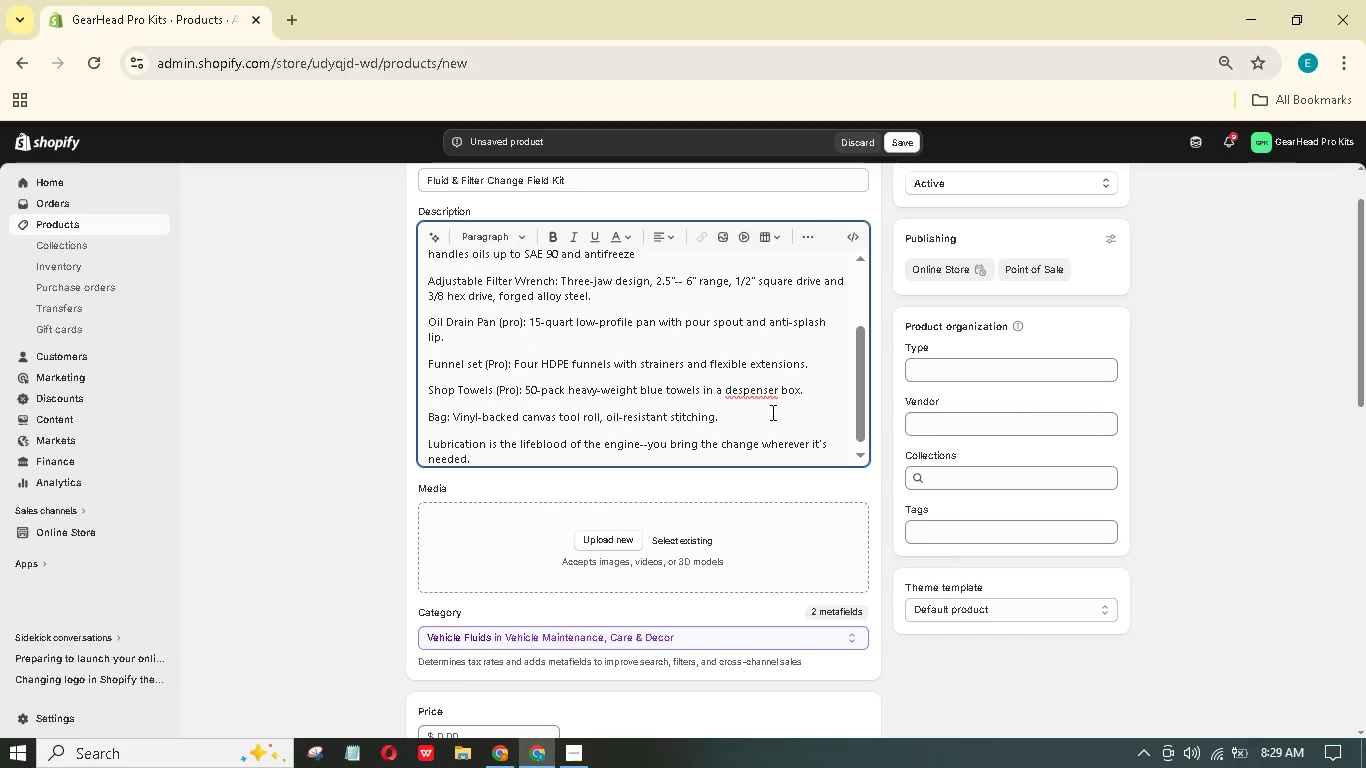 
wait(5.5)
 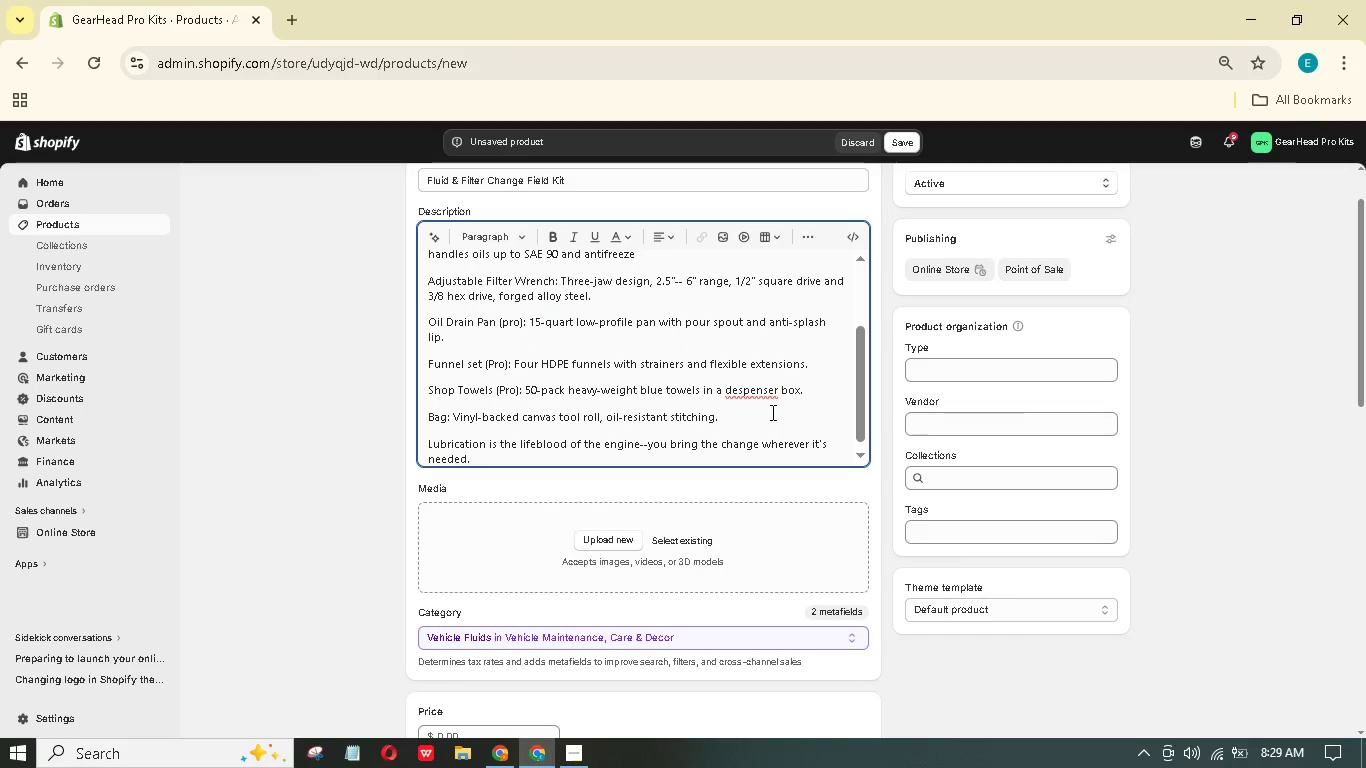 
left_click([735, 387])
 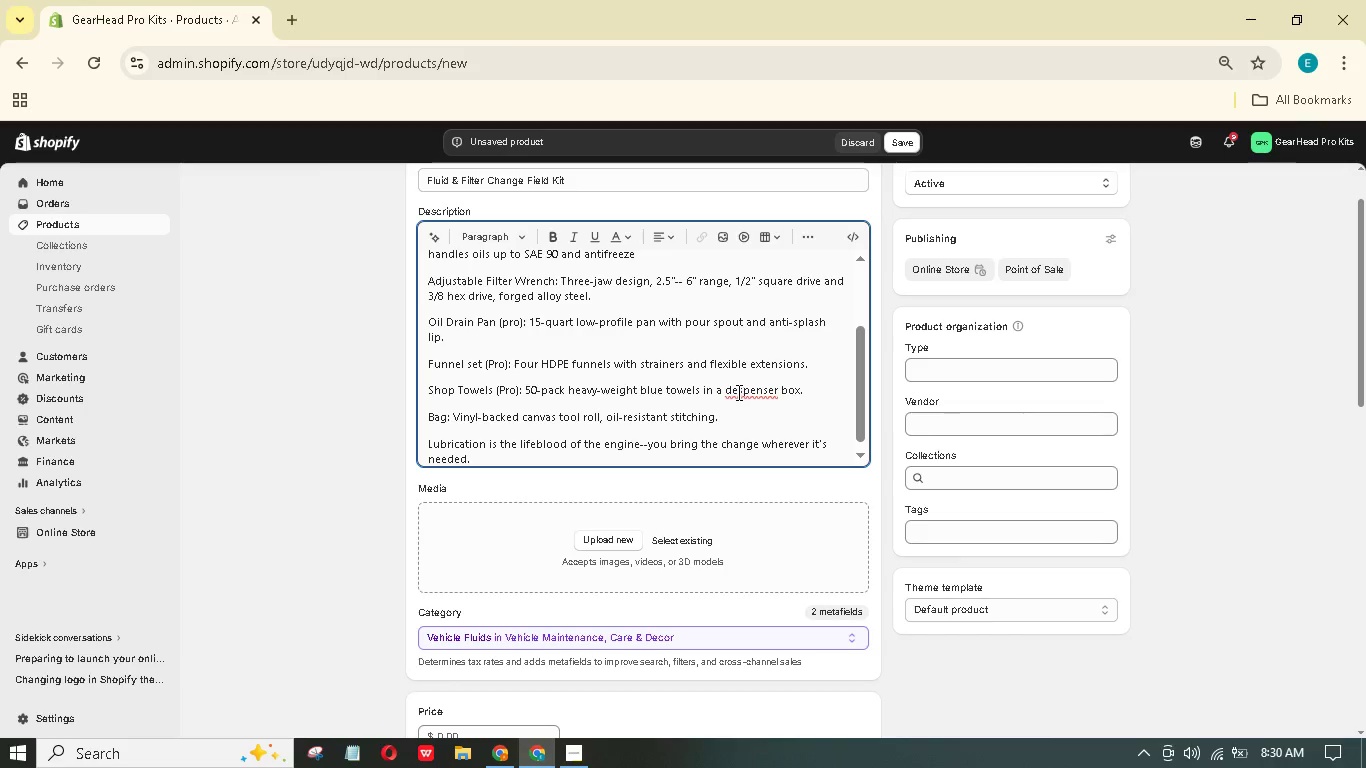 
left_click([742, 391])
 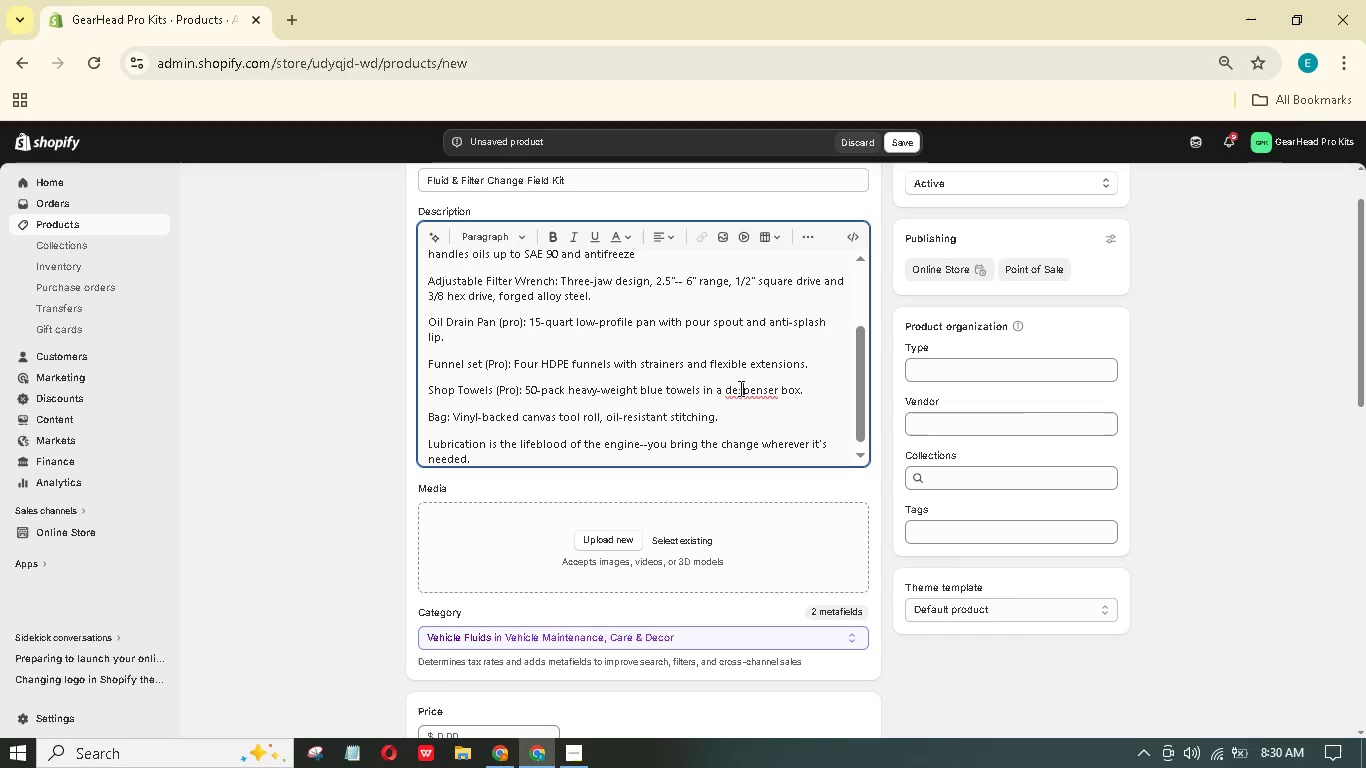 
left_click([737, 386])
 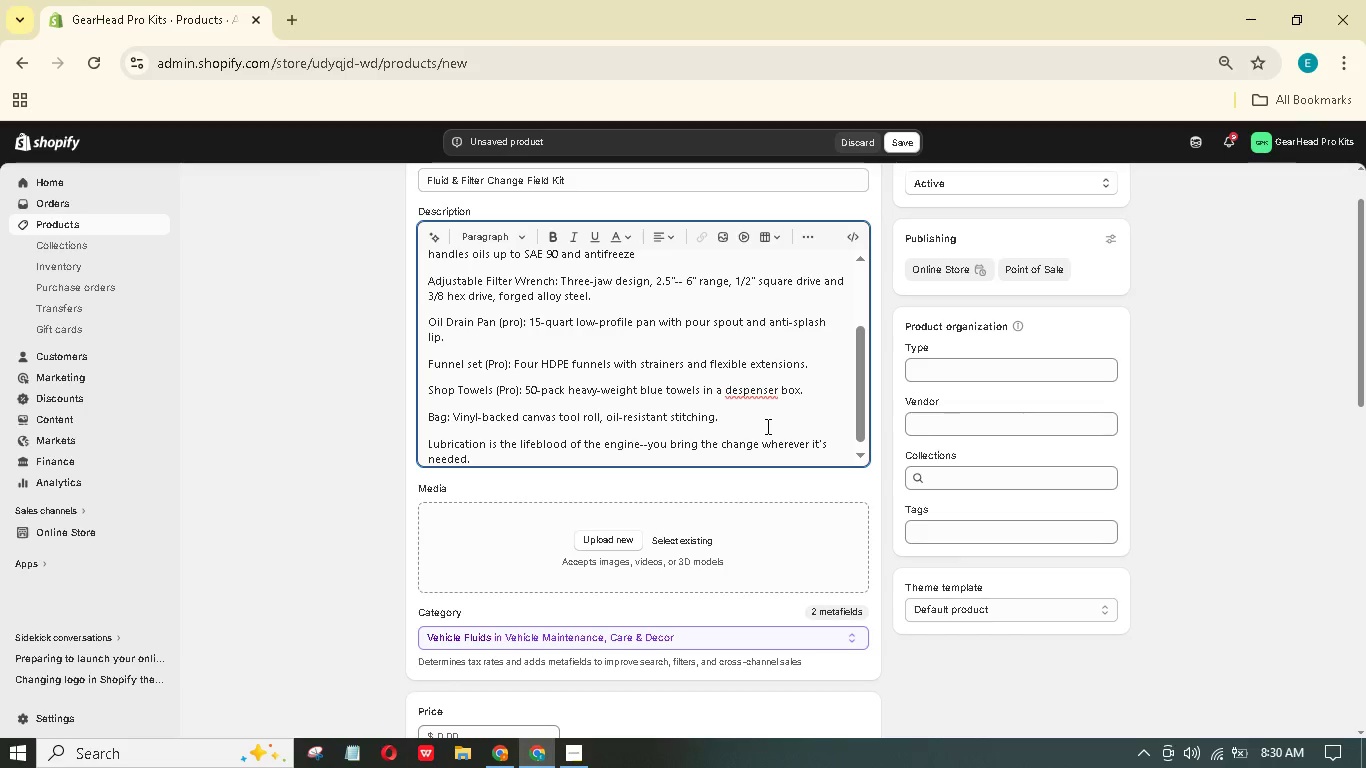 
key(Backspace)
 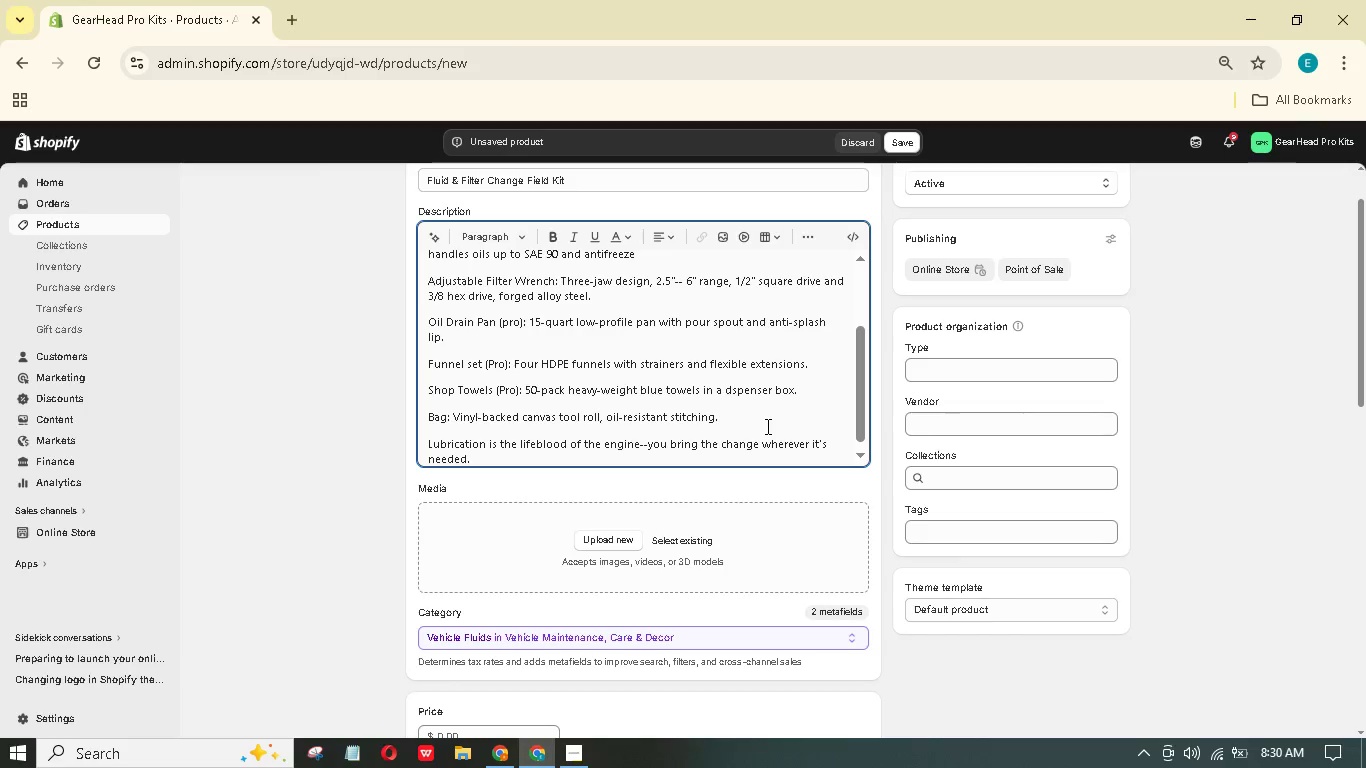 
key(I)
 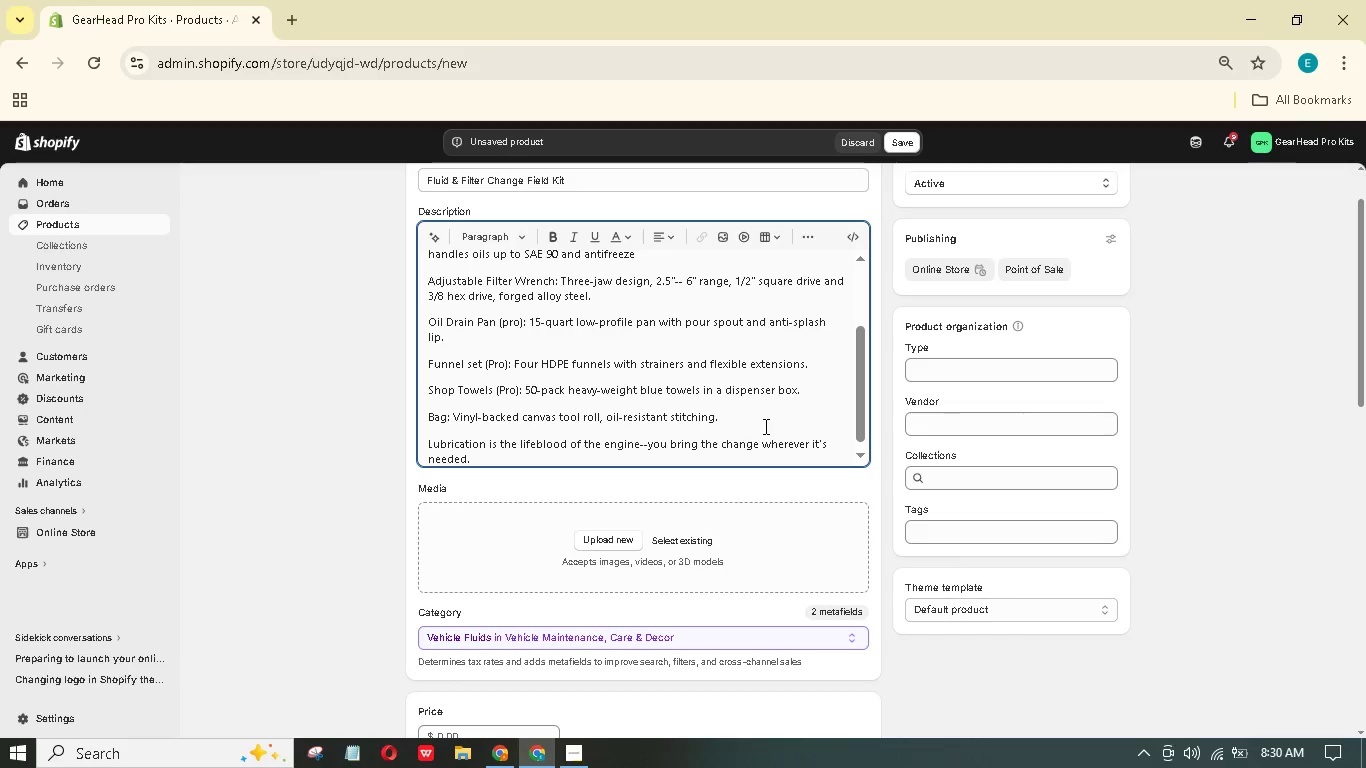 
left_click([770, 424])
 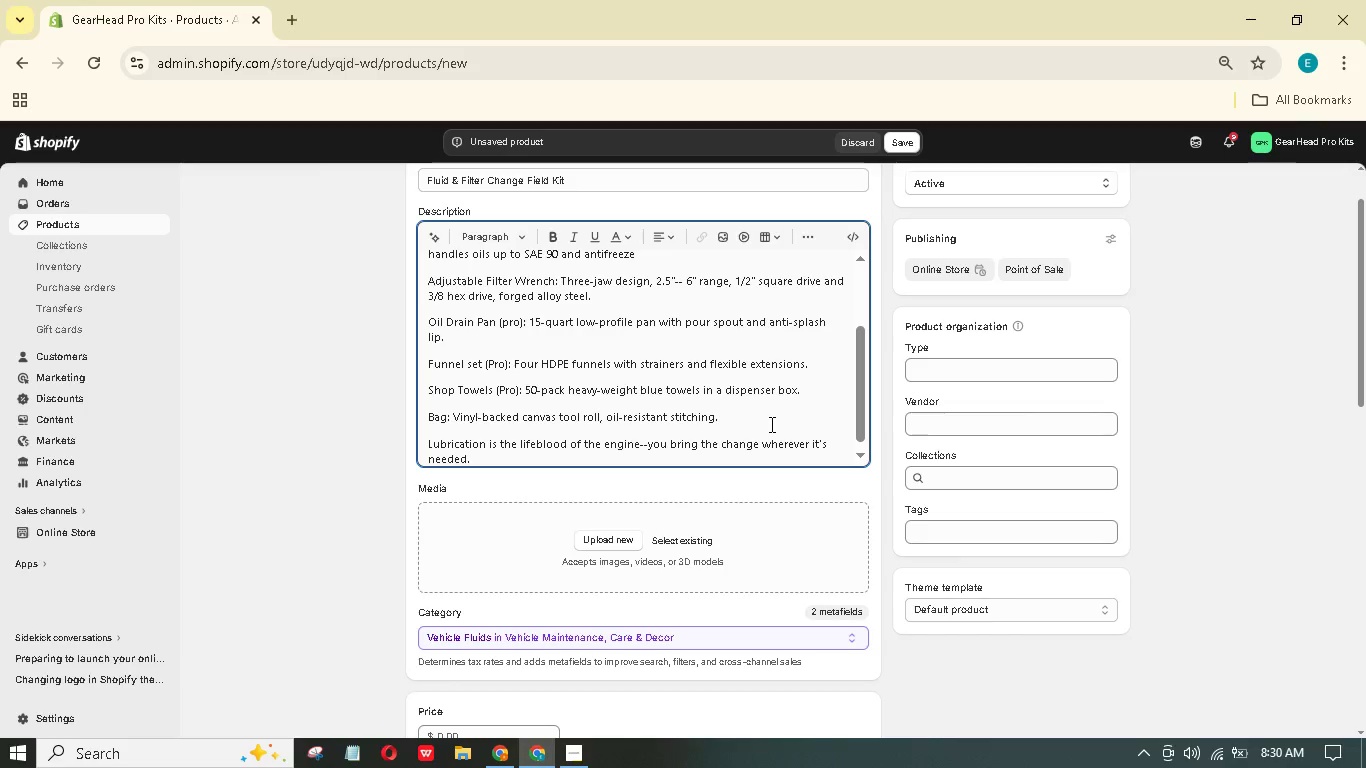 
scroll: coordinate [770, 424], scroll_direction: up, amount: 7.0
 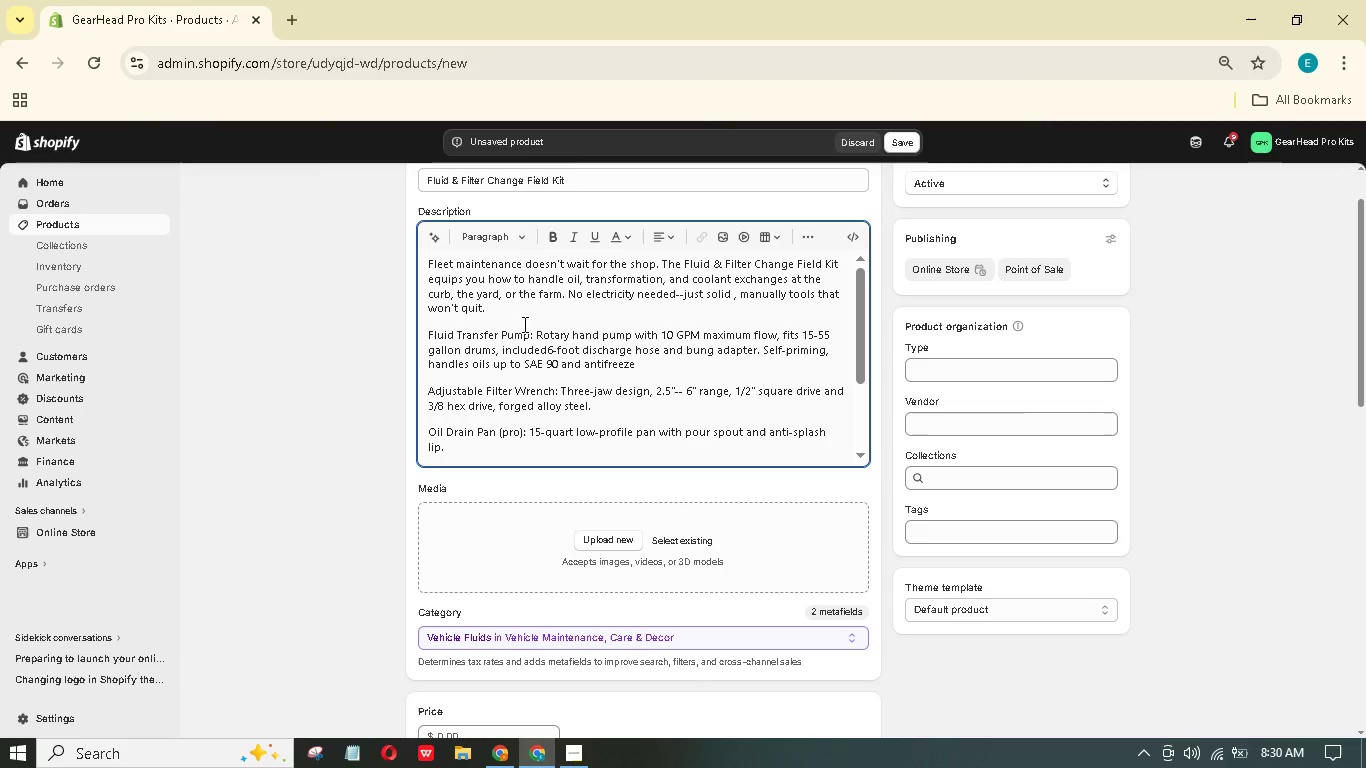 
left_click_drag(start_coordinate=[530, 331], to_coordinate=[422, 326])
 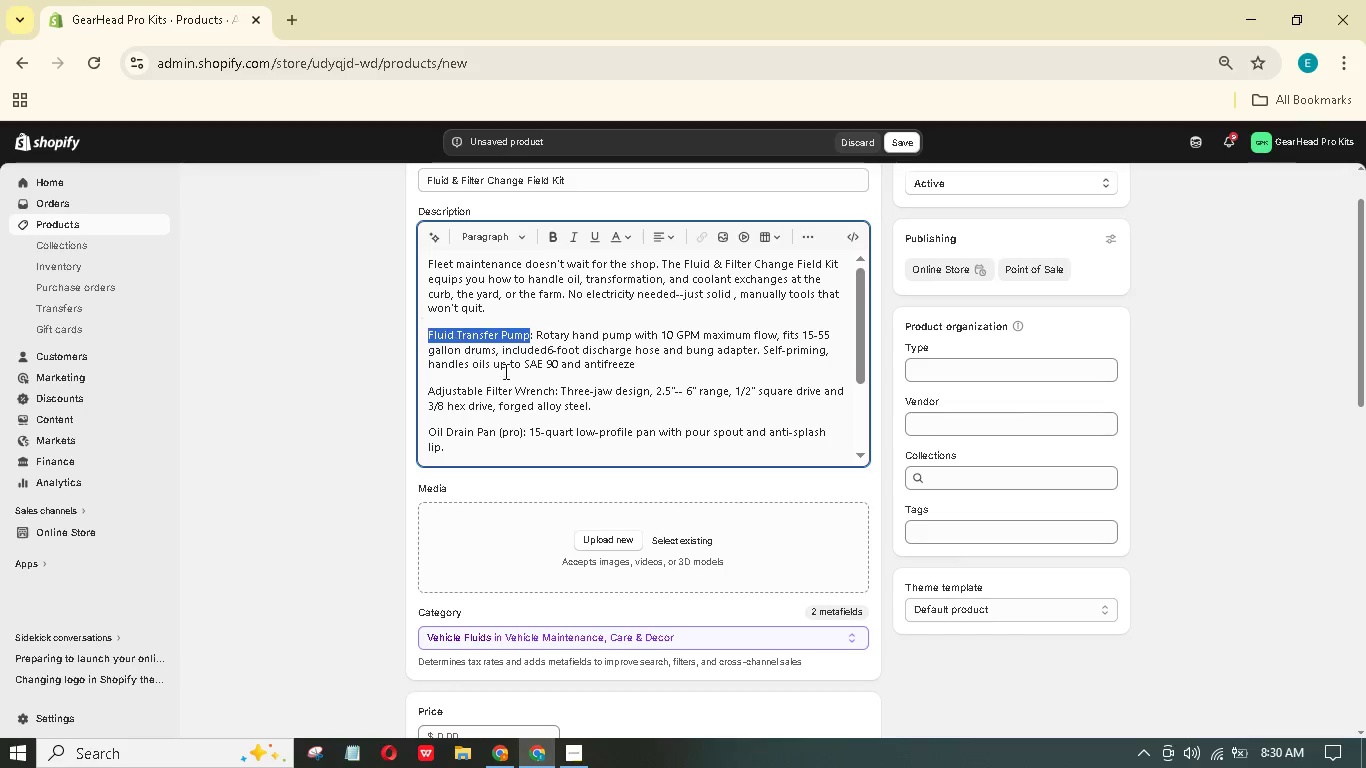 
hold_key(key=ControlLeft, duration=1.05)
scroll: coordinate [524, 392], scroll_direction: up, amount: 1.0
 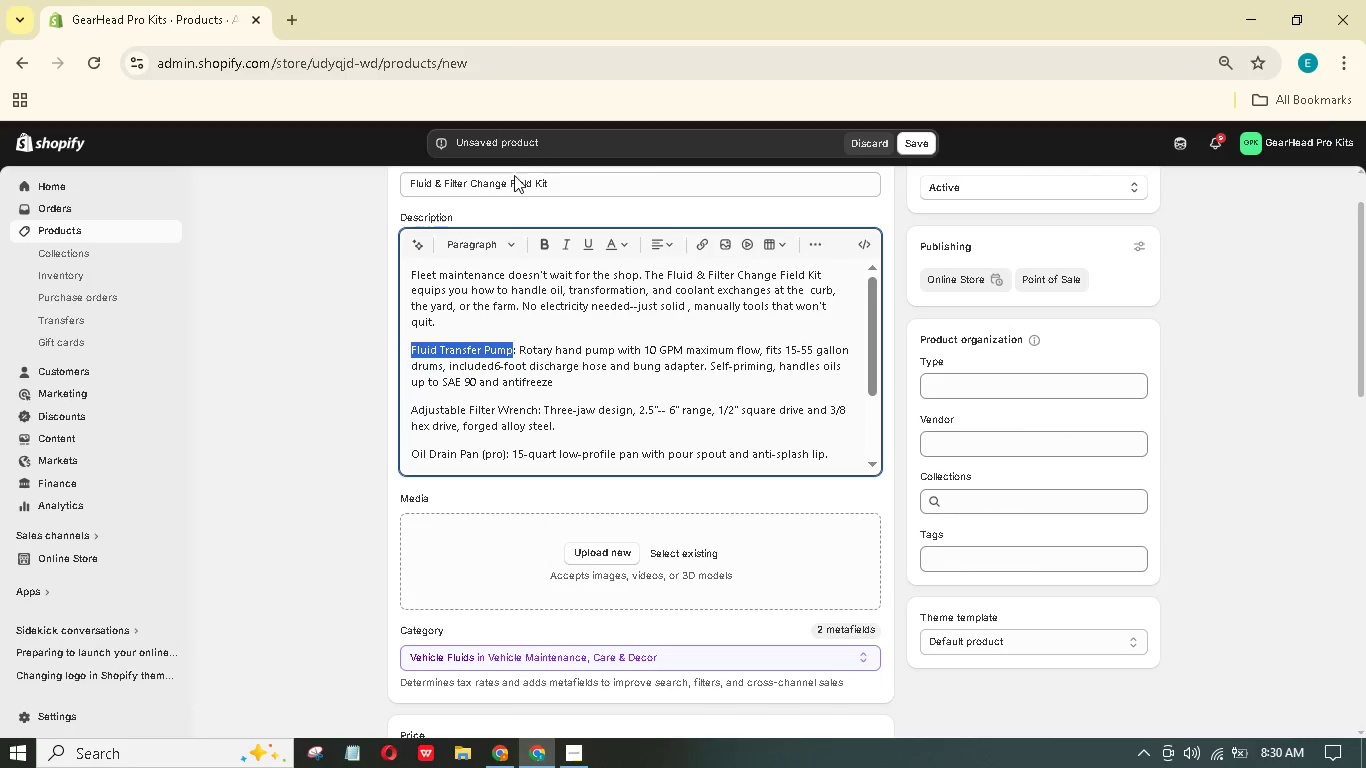 
double_click([548, 247])
 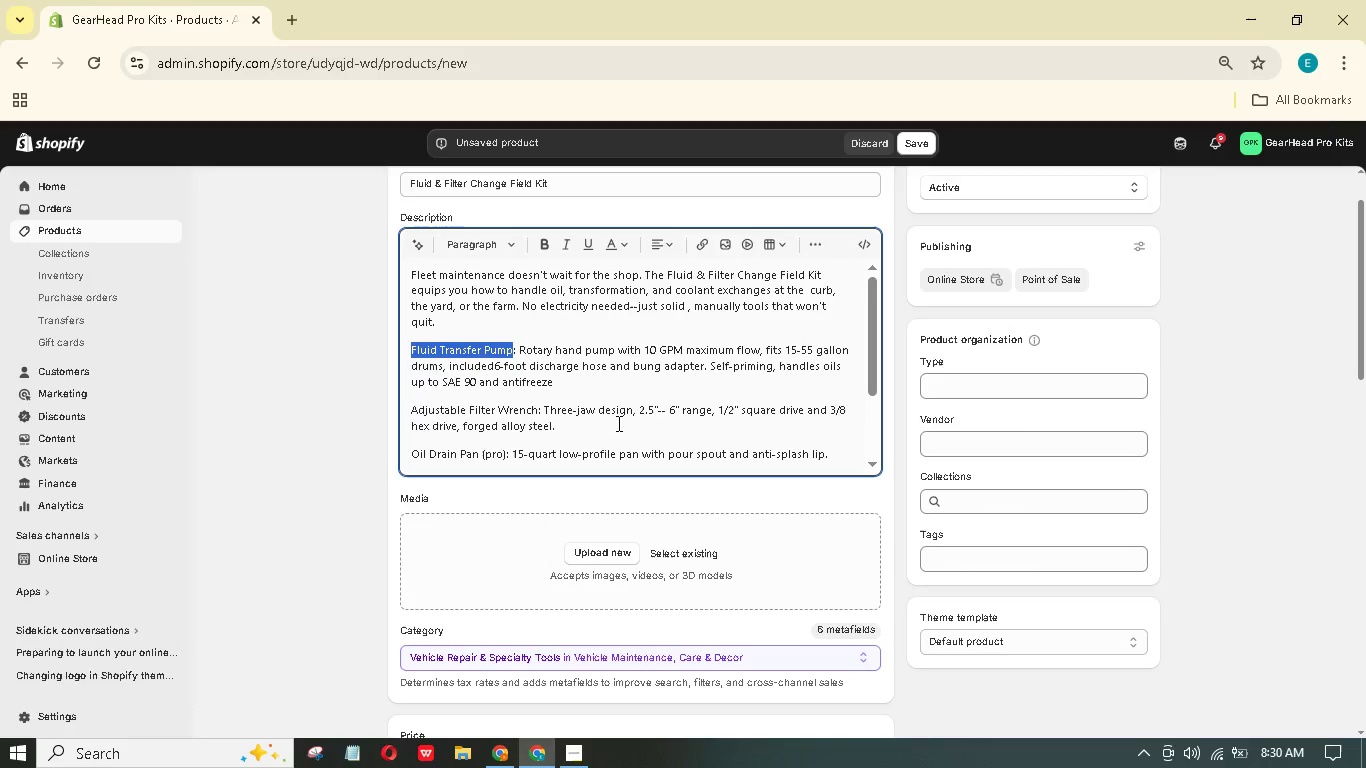 
left_click([548, 247])
 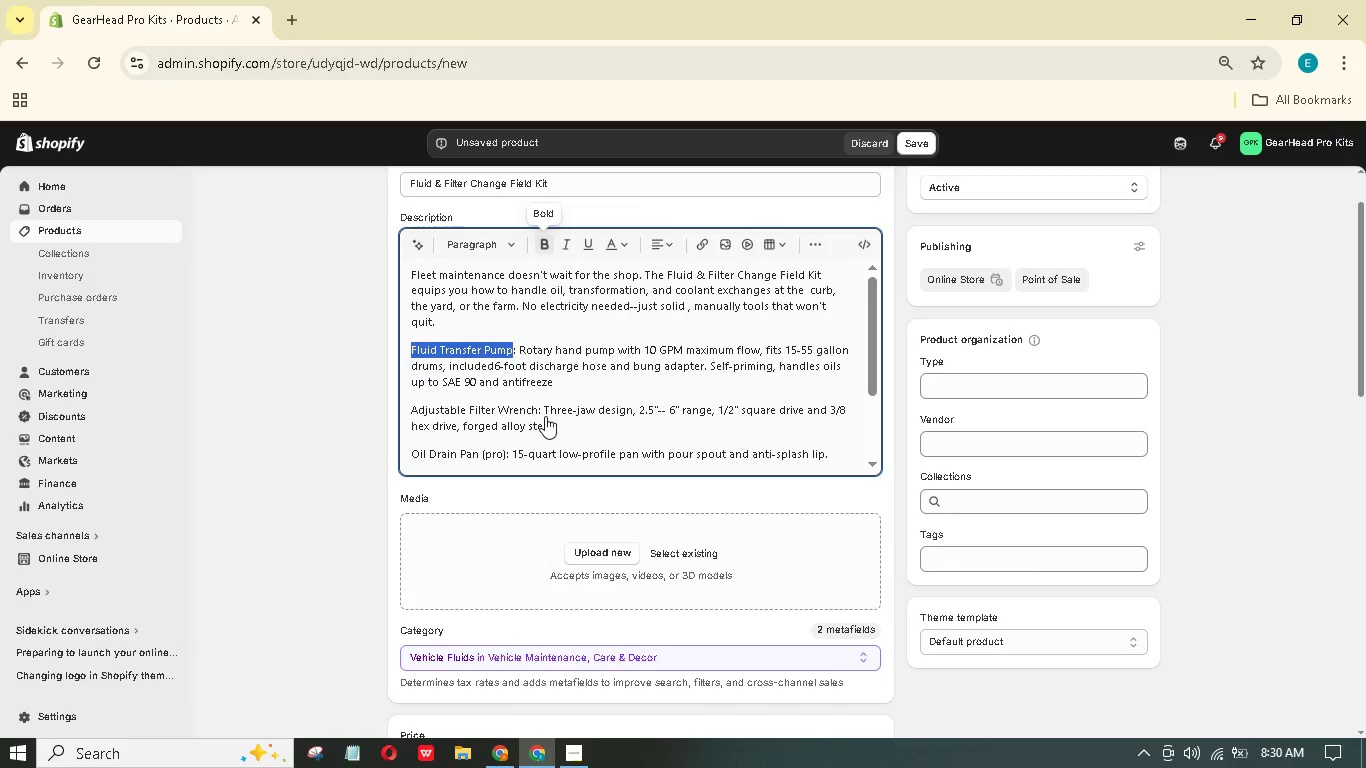 
wait(7.0)
 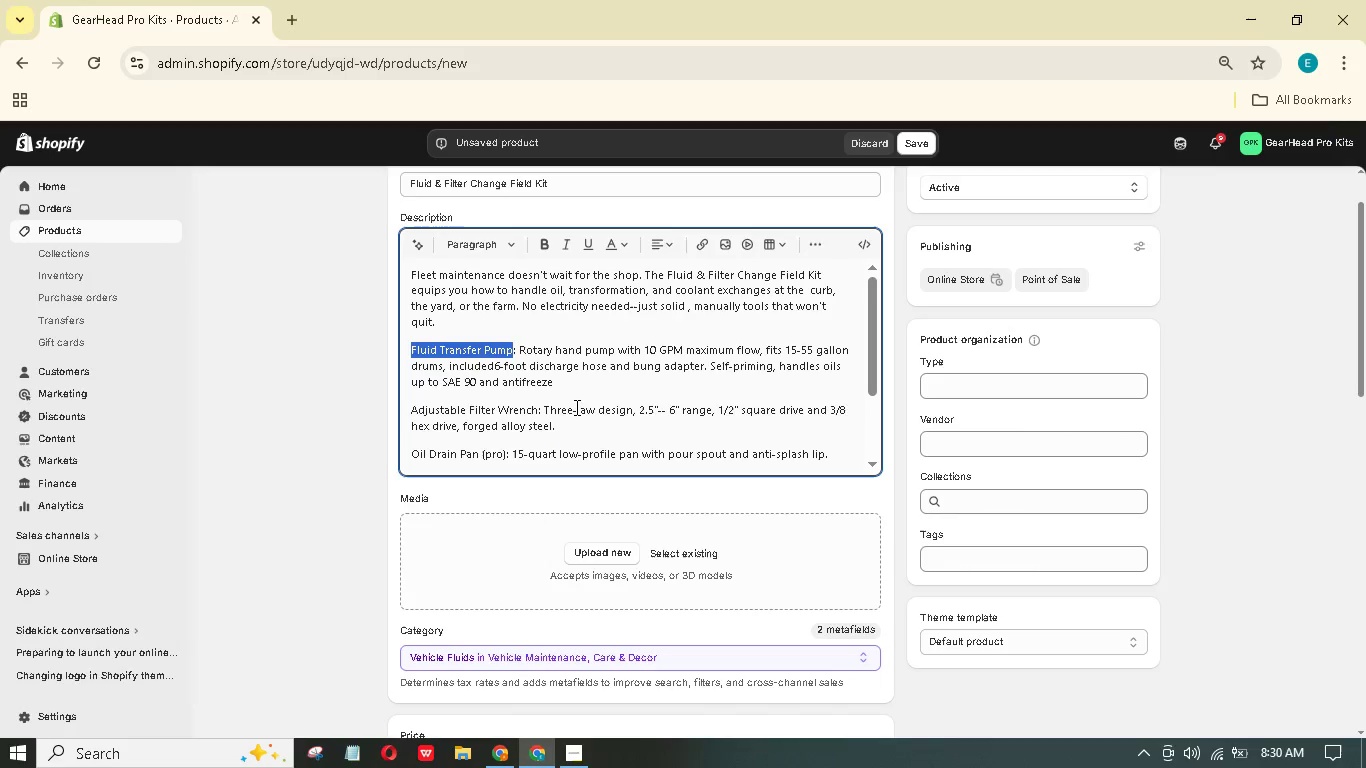 
left_click_drag(start_coordinate=[505, 460], to_coordinate=[489, 404])
 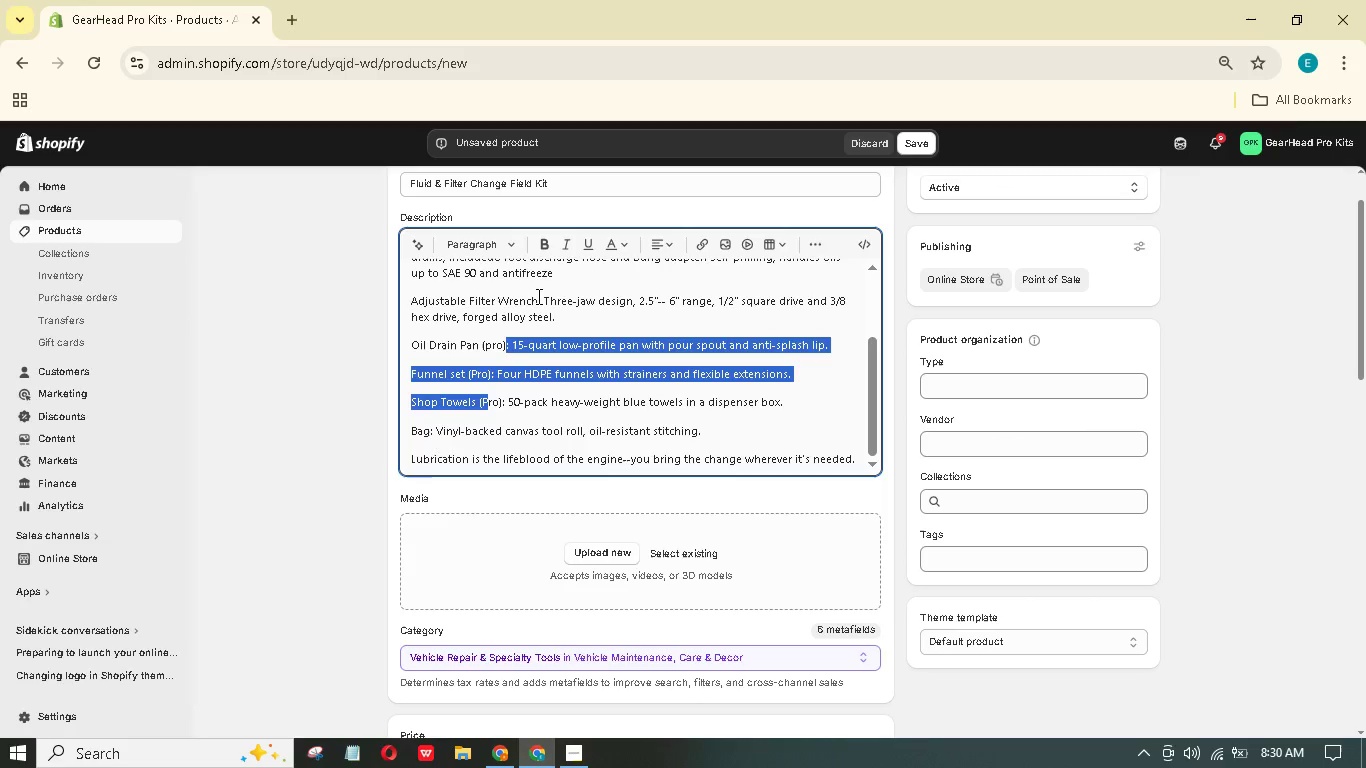 
left_click_drag(start_coordinate=[537, 296], to_coordinate=[404, 286])
 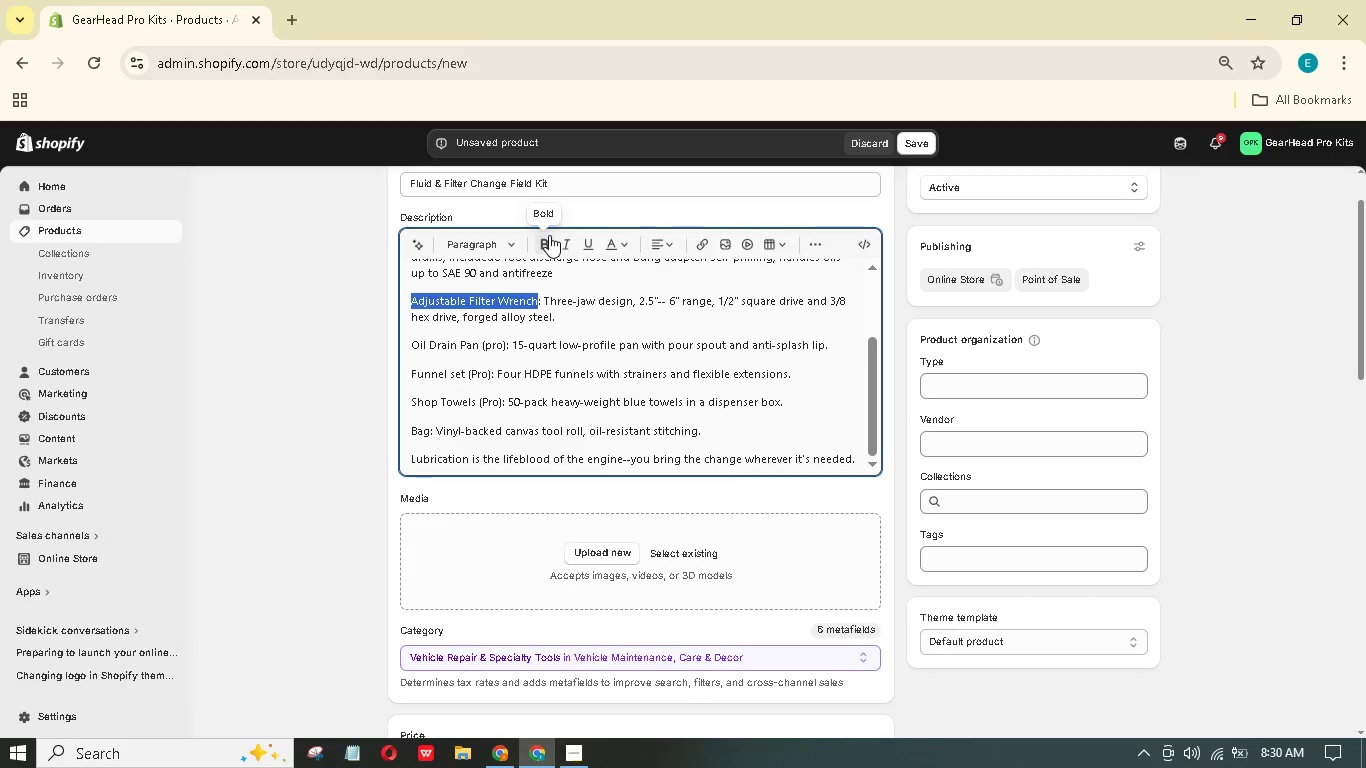 
left_click([549, 235])
 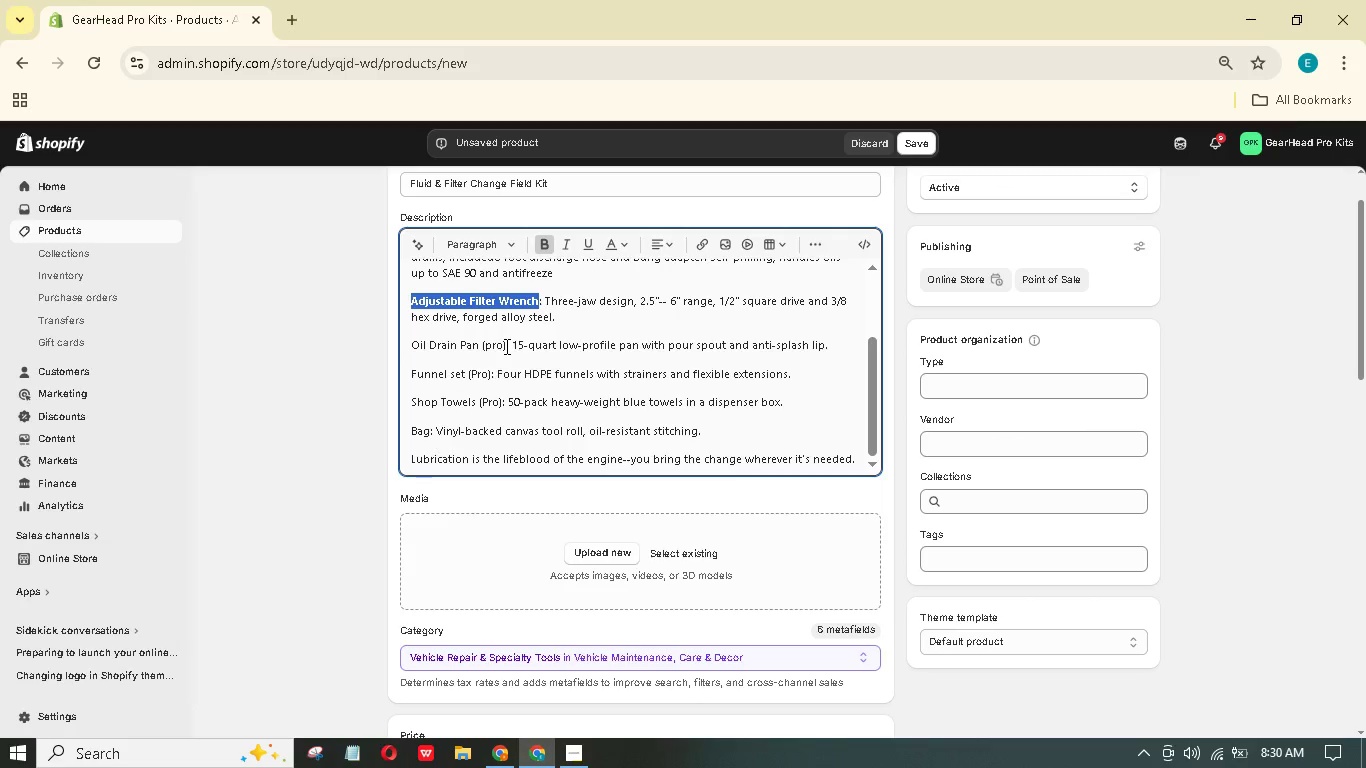 
left_click_drag(start_coordinate=[505, 346], to_coordinate=[413, 346])
 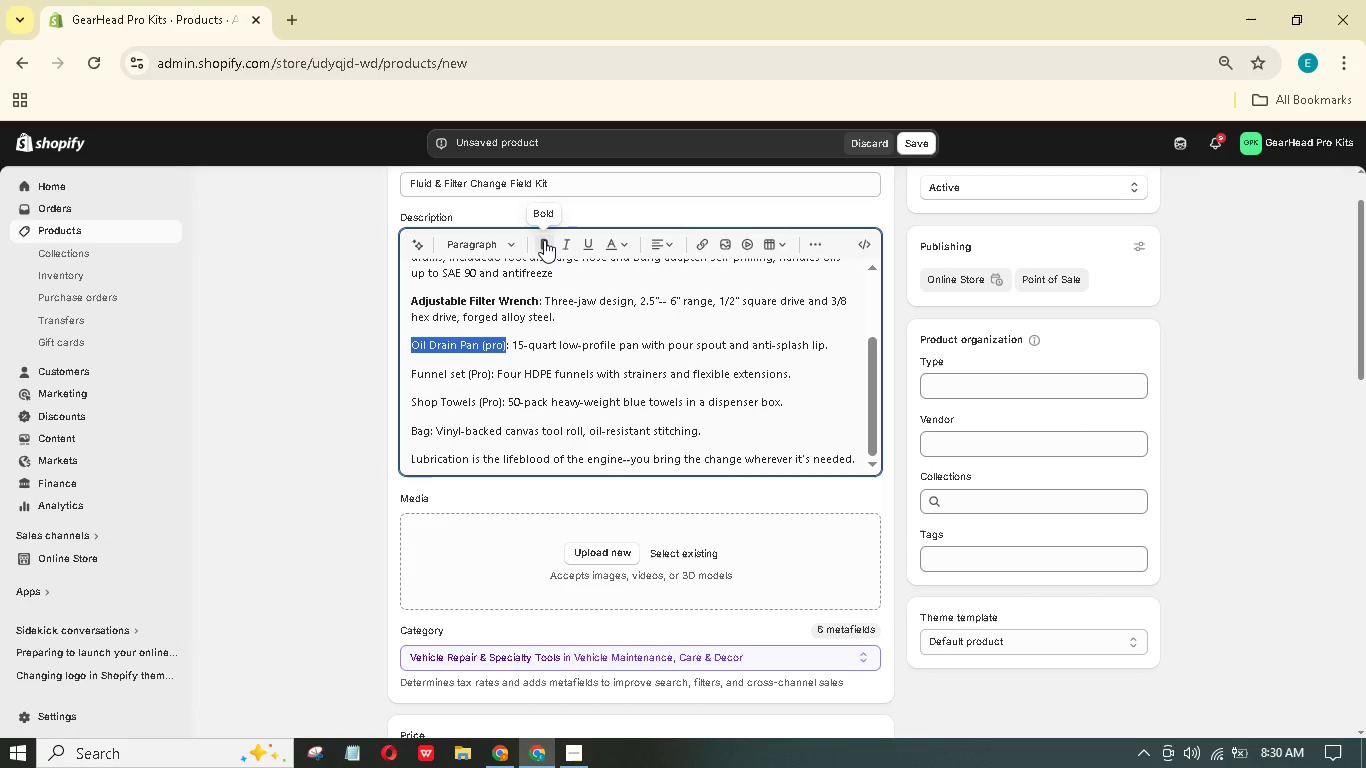 
left_click([544, 240])
 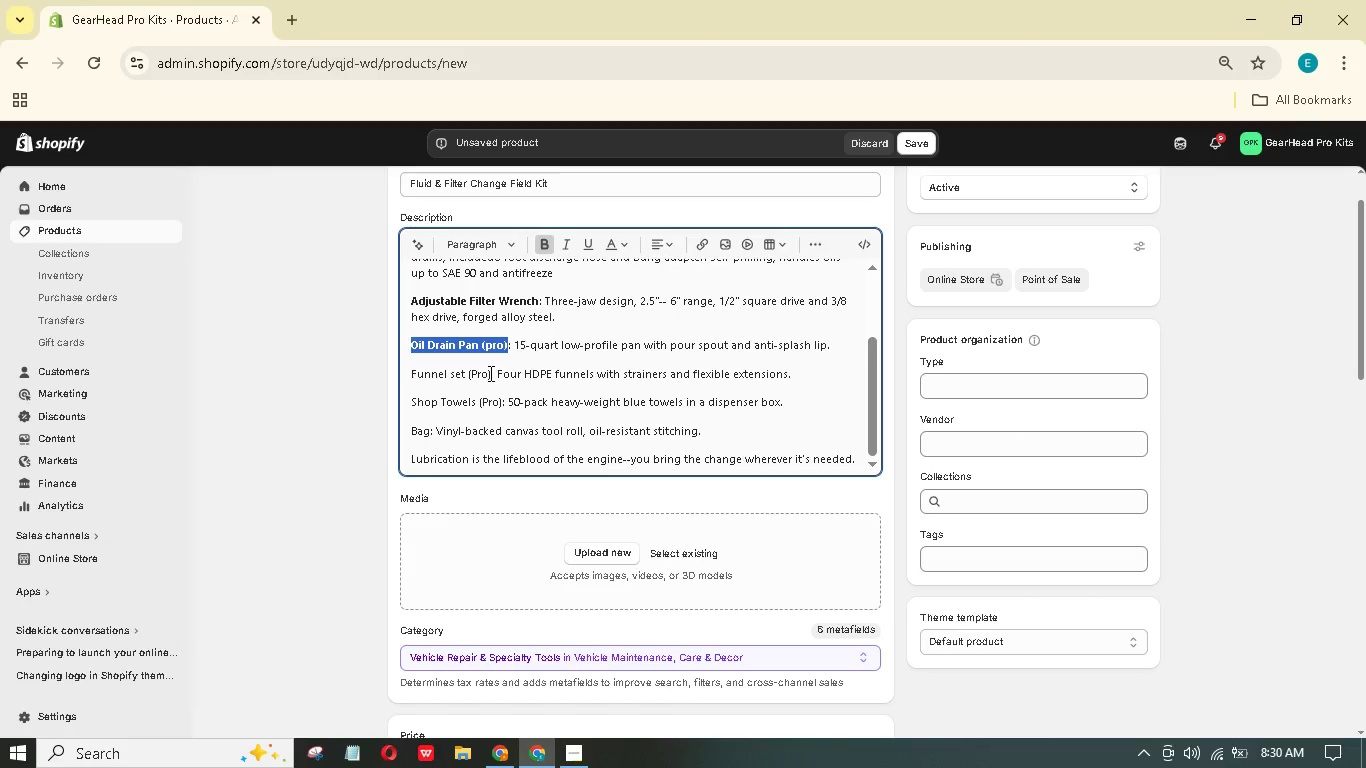 
left_click_drag(start_coordinate=[491, 373], to_coordinate=[410, 376])
 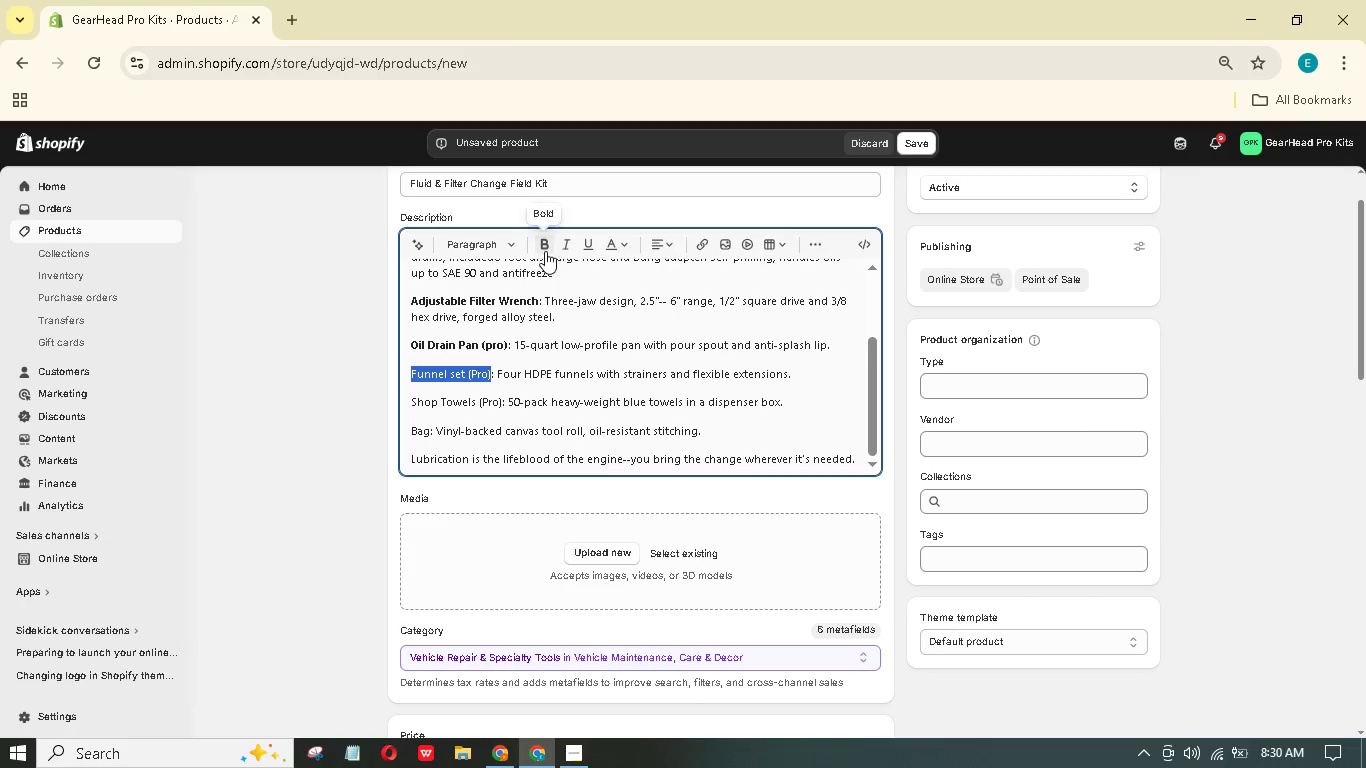 
left_click([545, 251])
 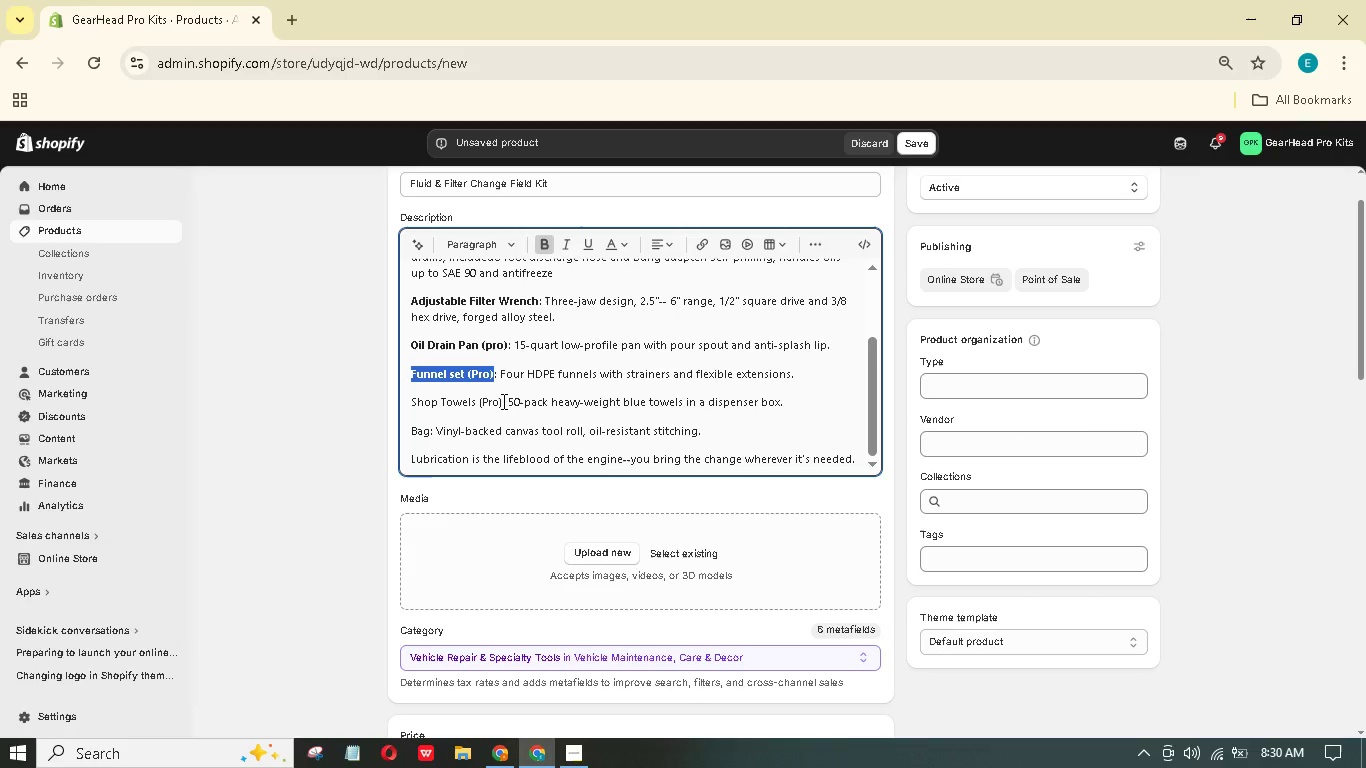 
left_click_drag(start_coordinate=[502, 401], to_coordinate=[391, 400])
 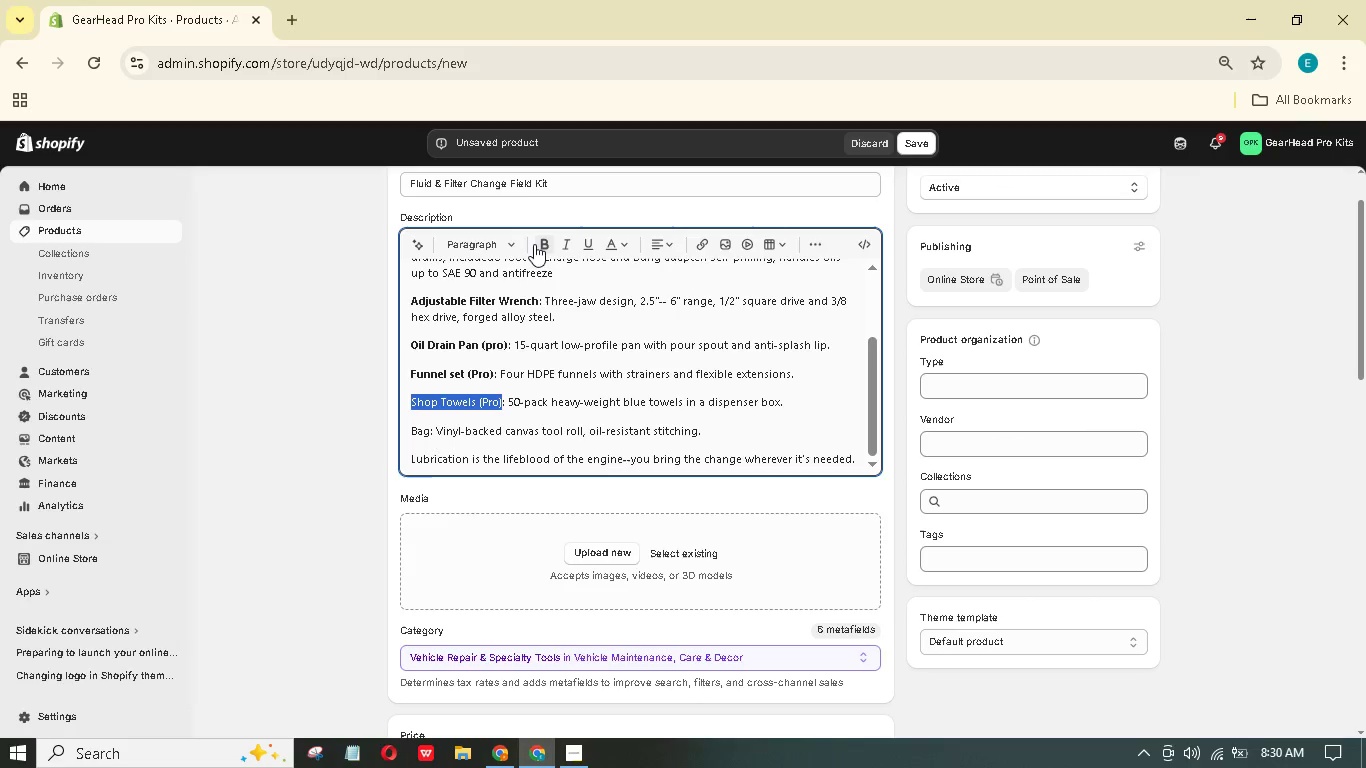 
left_click([536, 242])
 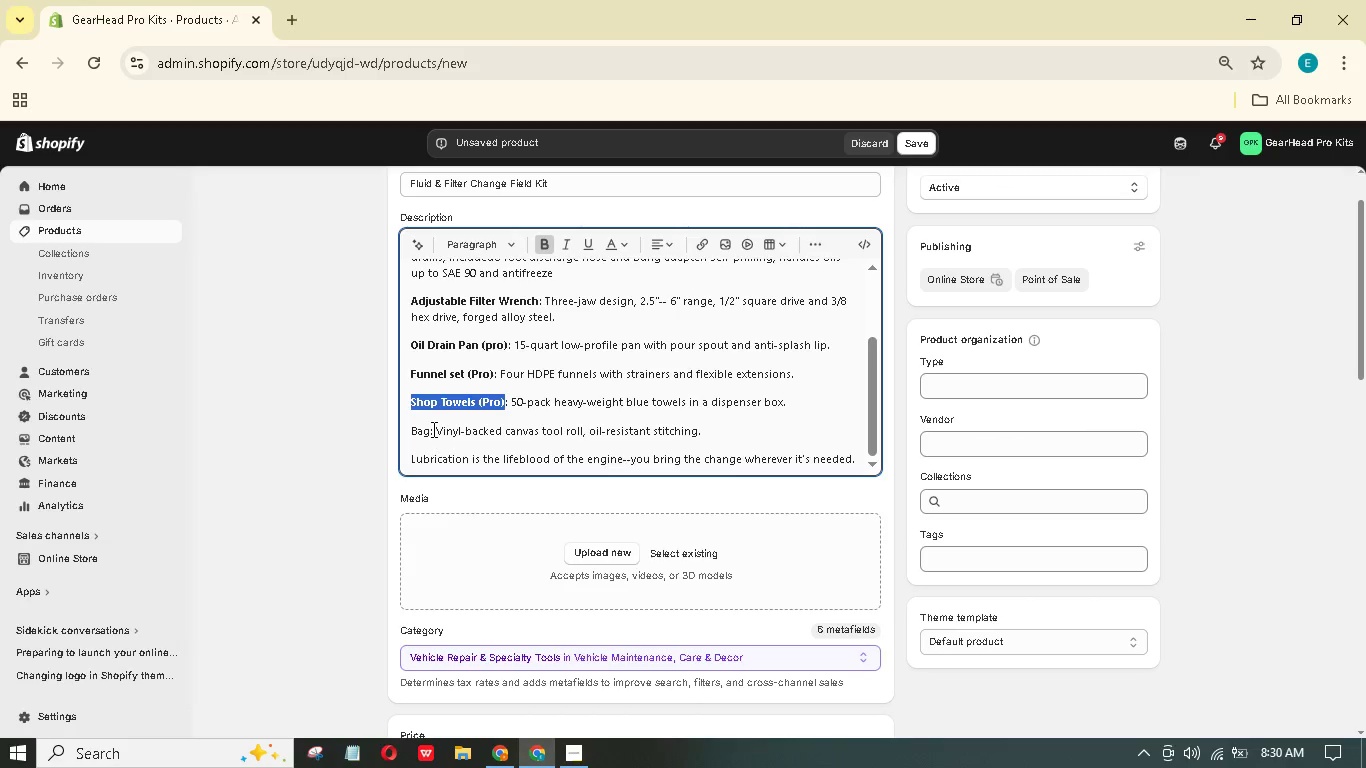 
left_click_drag(start_coordinate=[430, 424], to_coordinate=[410, 423])
 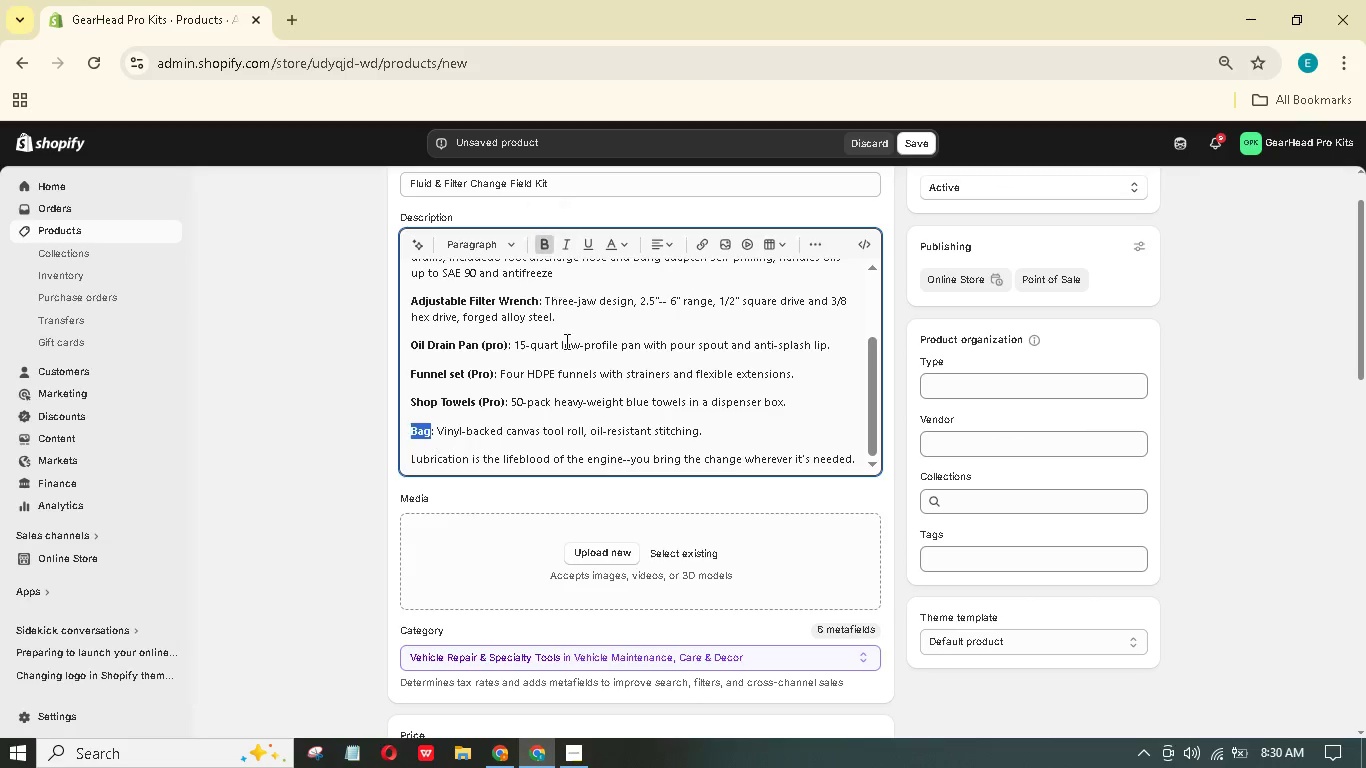 
scroll: coordinate [565, 341], scroll_direction: down, amount: 1.0
 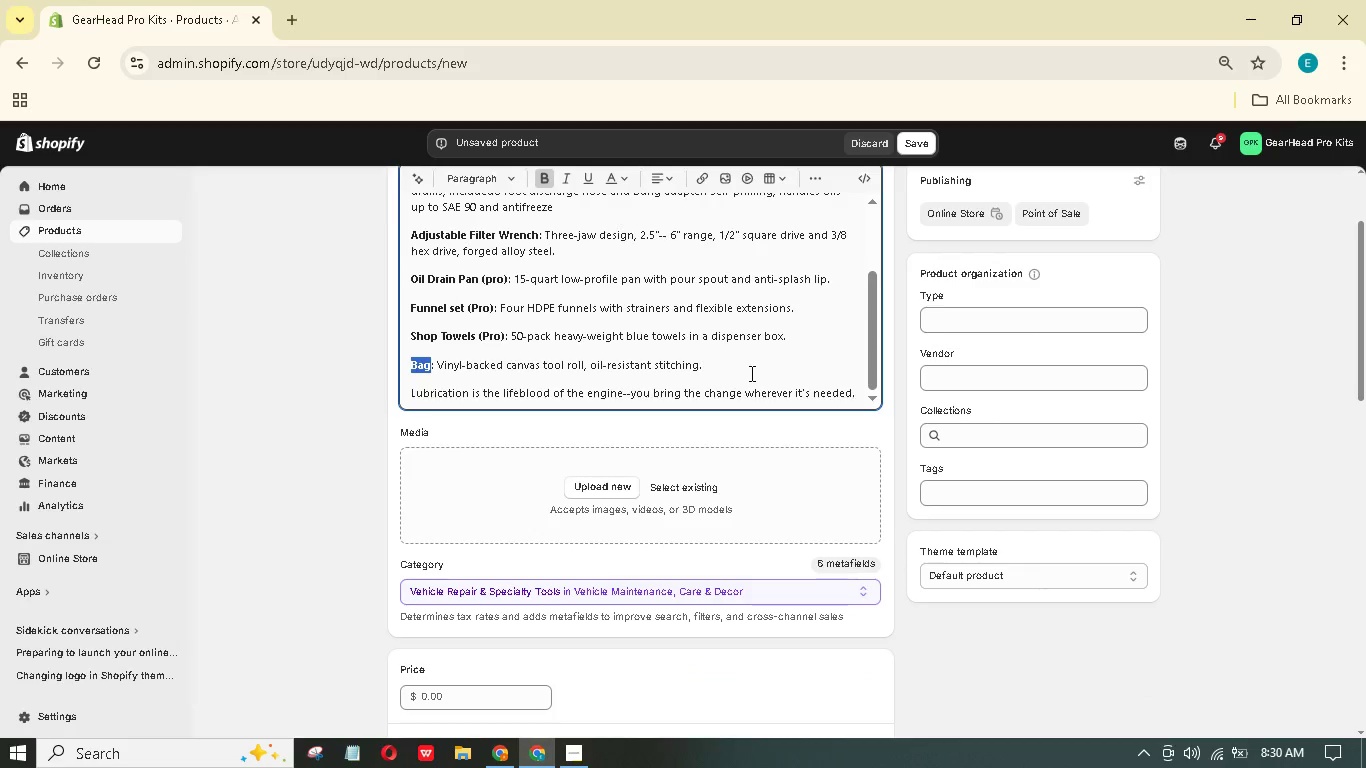 
left_click([750, 373])
 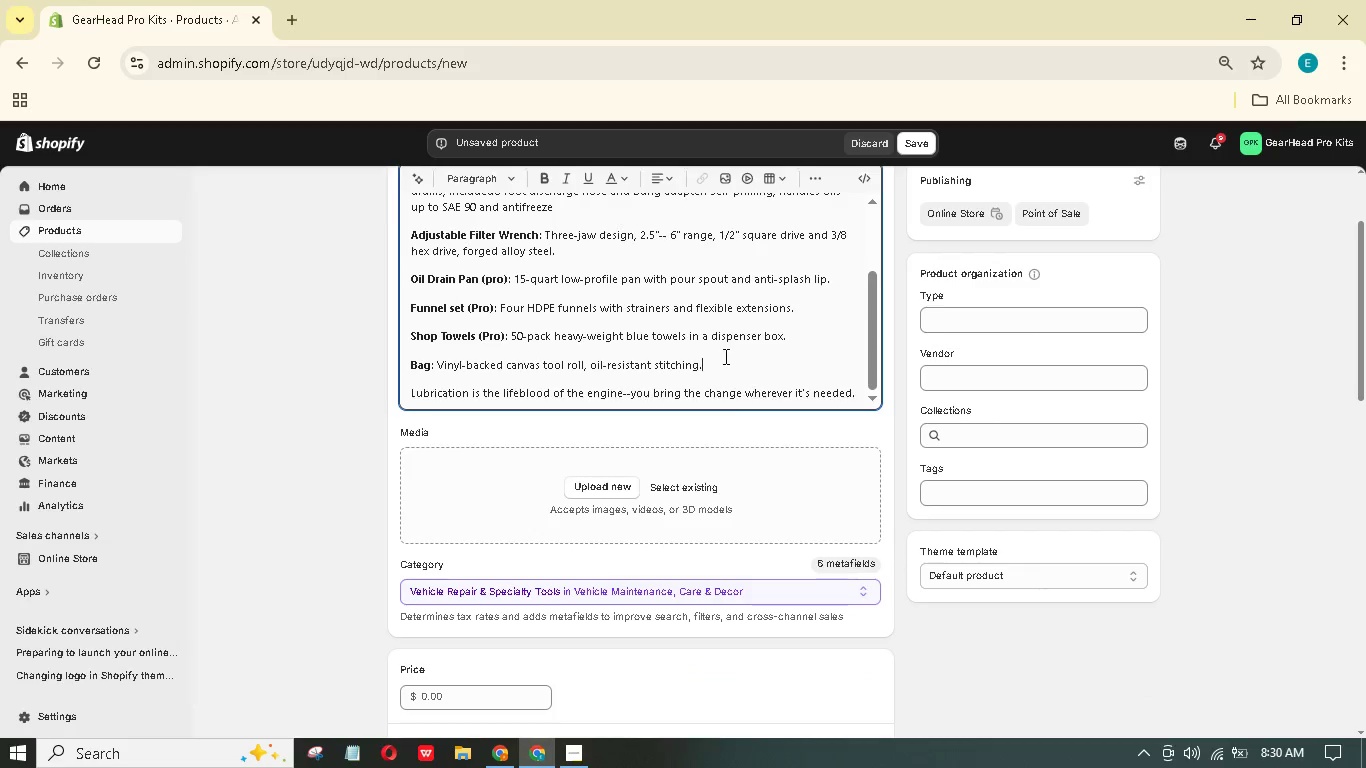 
left_click_drag(start_coordinate=[724, 356], to_coordinate=[654, 336])
 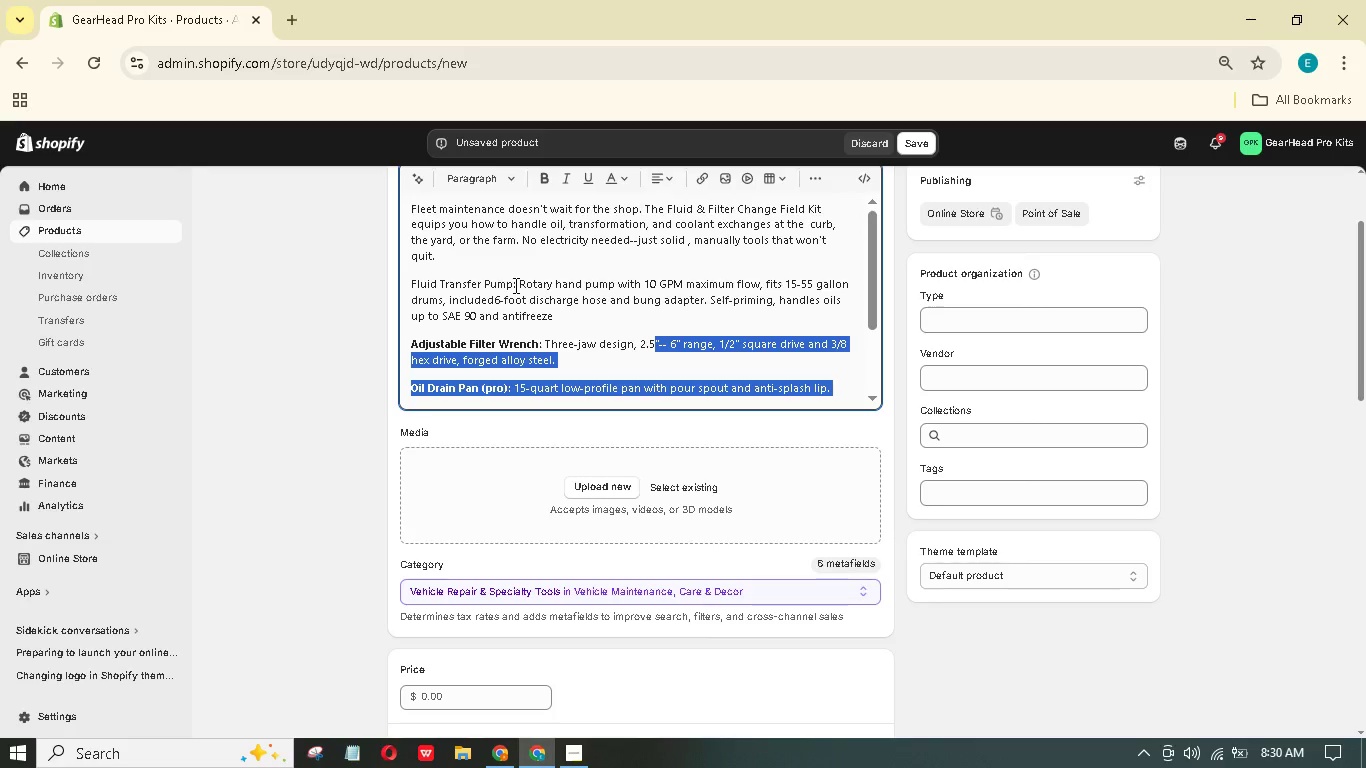 
scroll: coordinate [704, 350], scroll_direction: up, amount: 2.0
 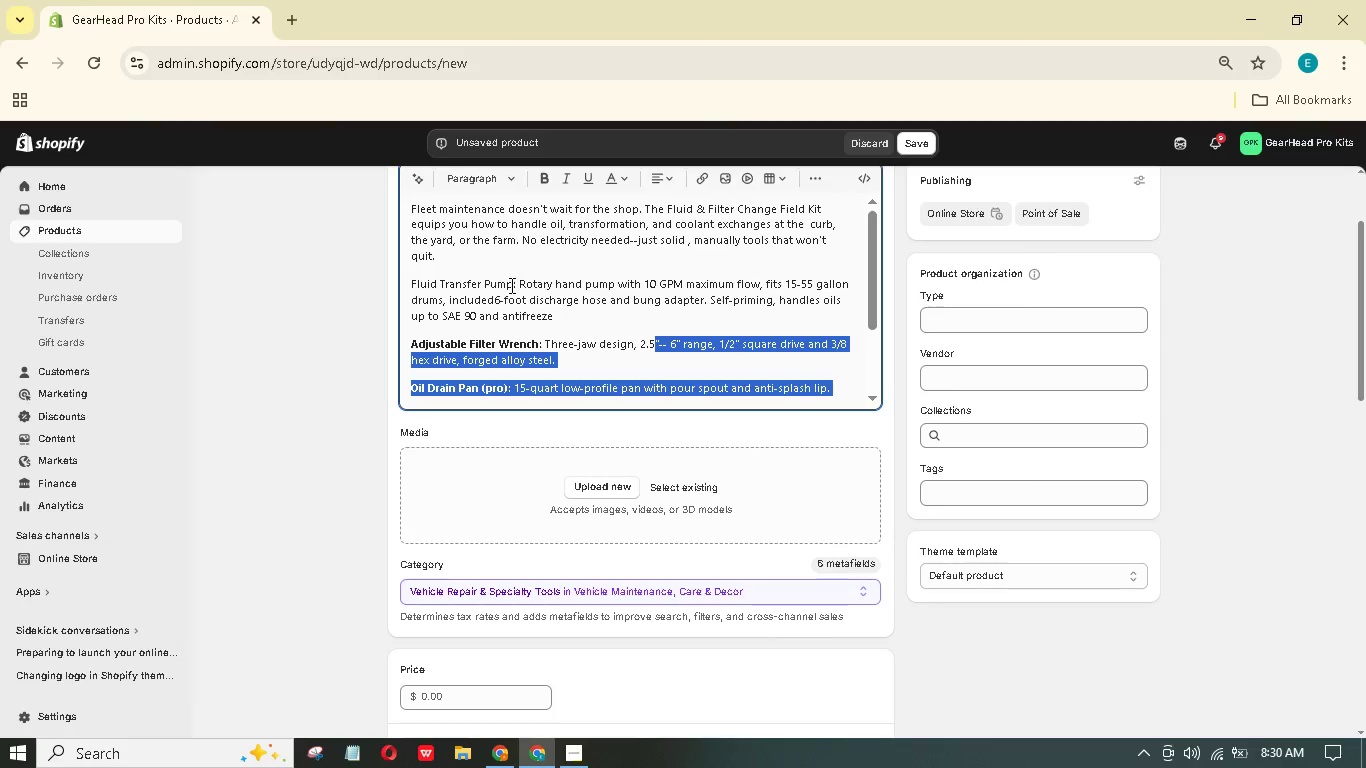 
left_click_drag(start_coordinate=[511, 285], to_coordinate=[411, 282])
 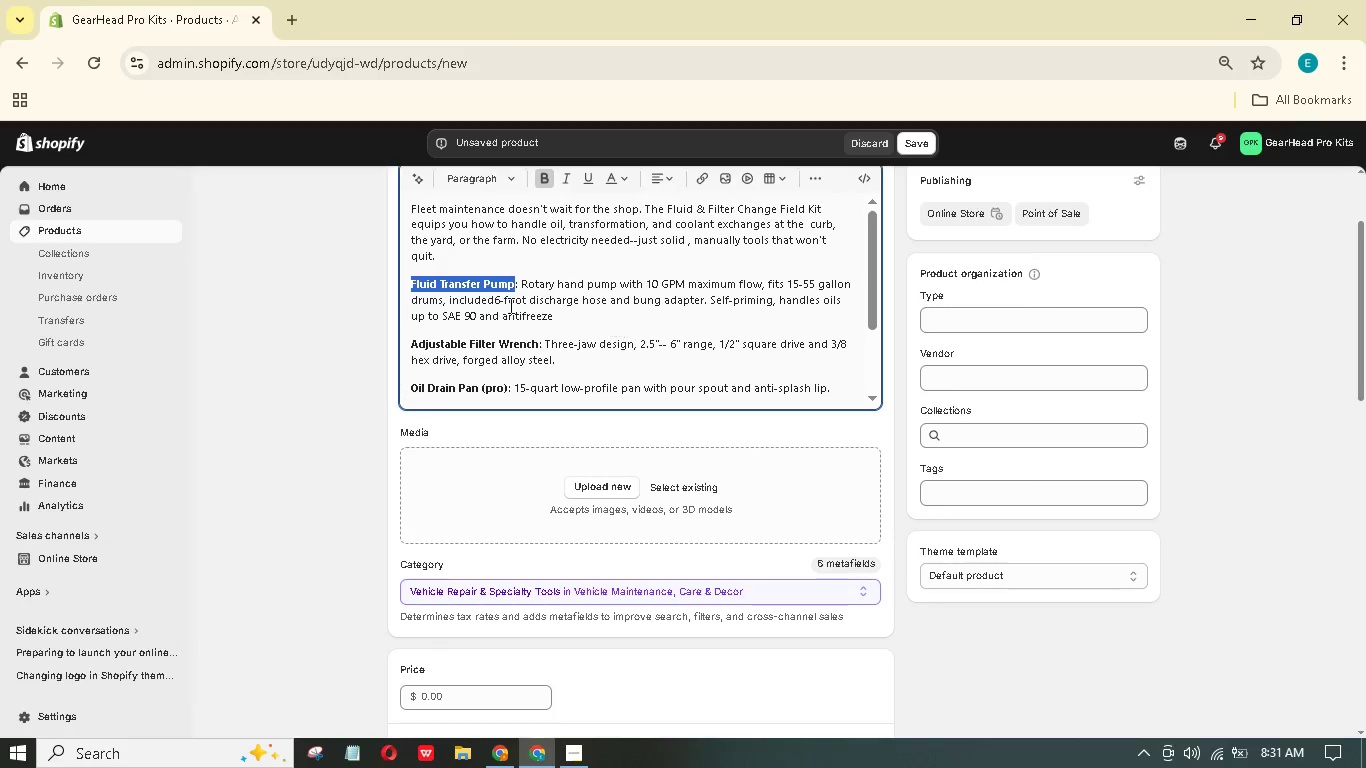 
left_click([486, 256])
 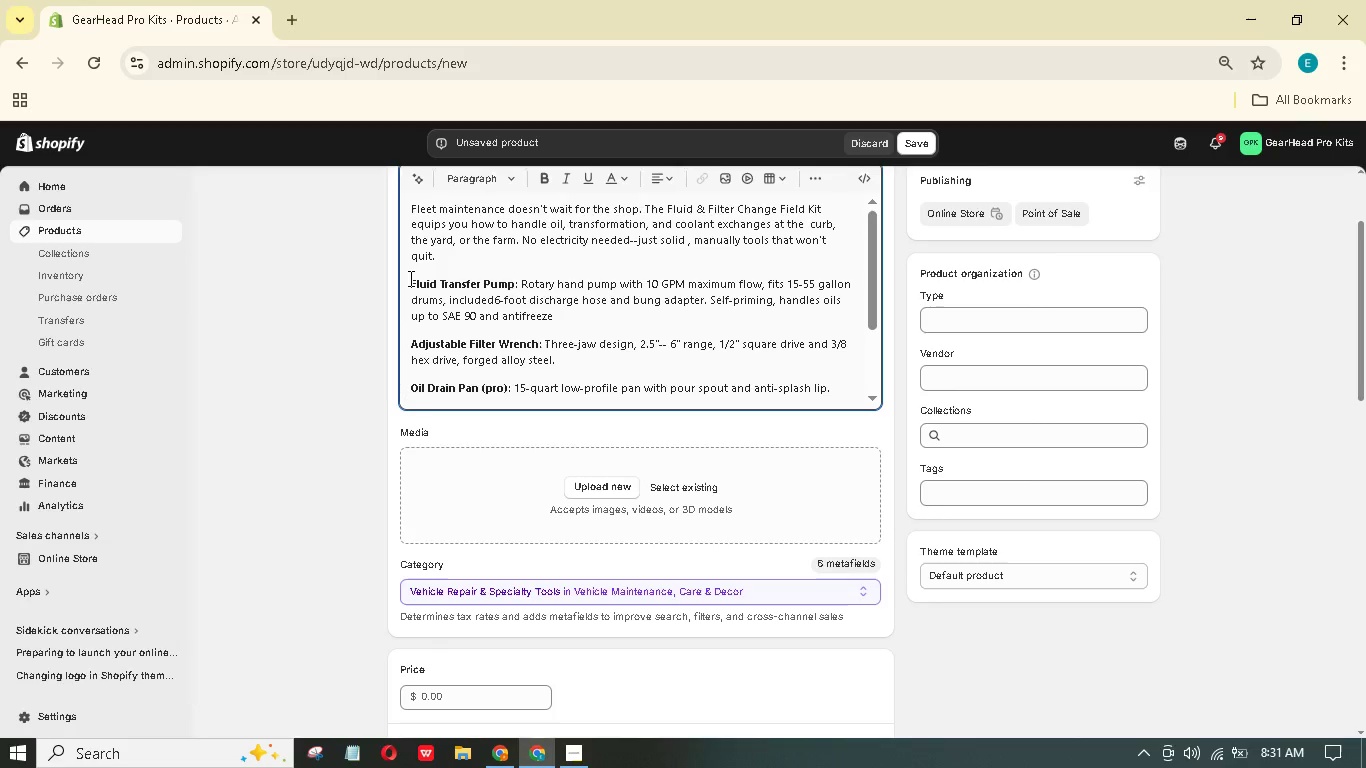 
left_click_drag(start_coordinate=[409, 278], to_coordinate=[589, 359])
 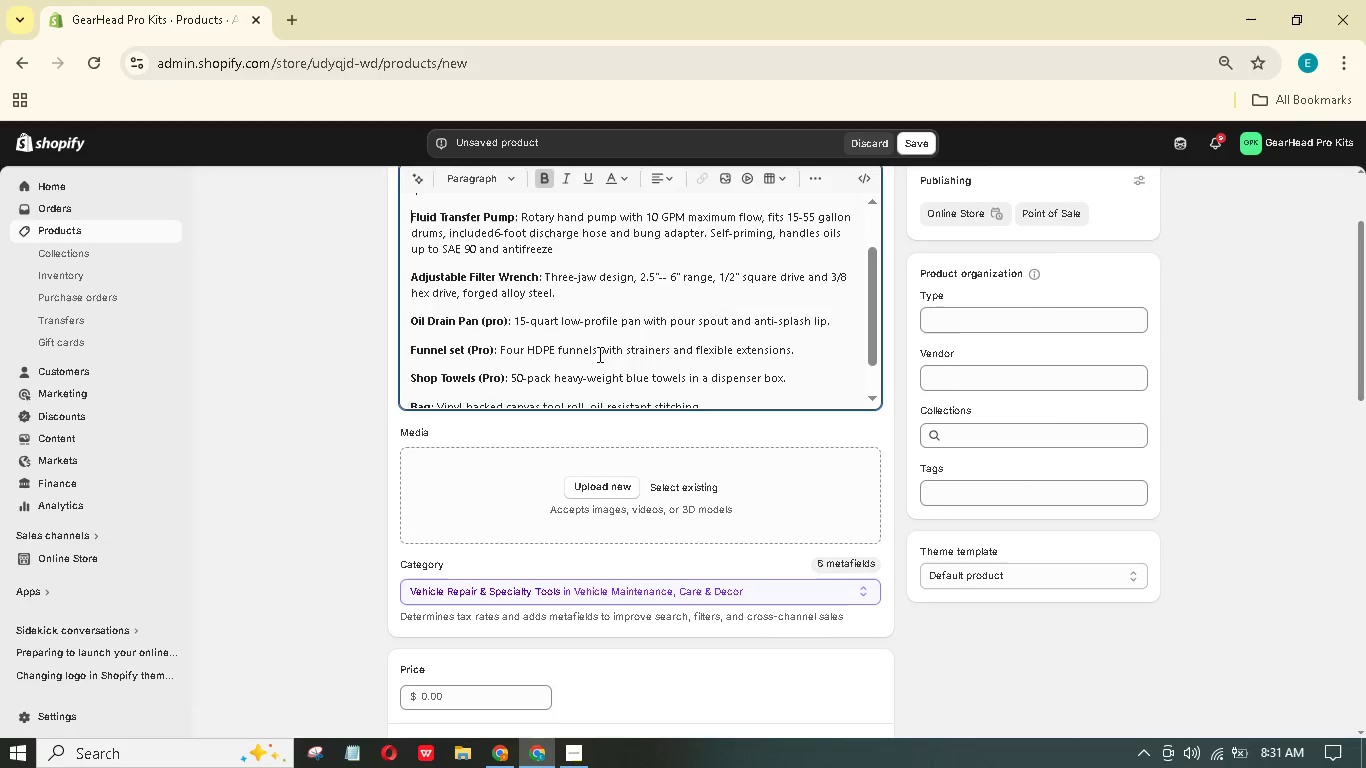 
scroll: coordinate [600, 352], scroll_direction: down, amount: 3.0
 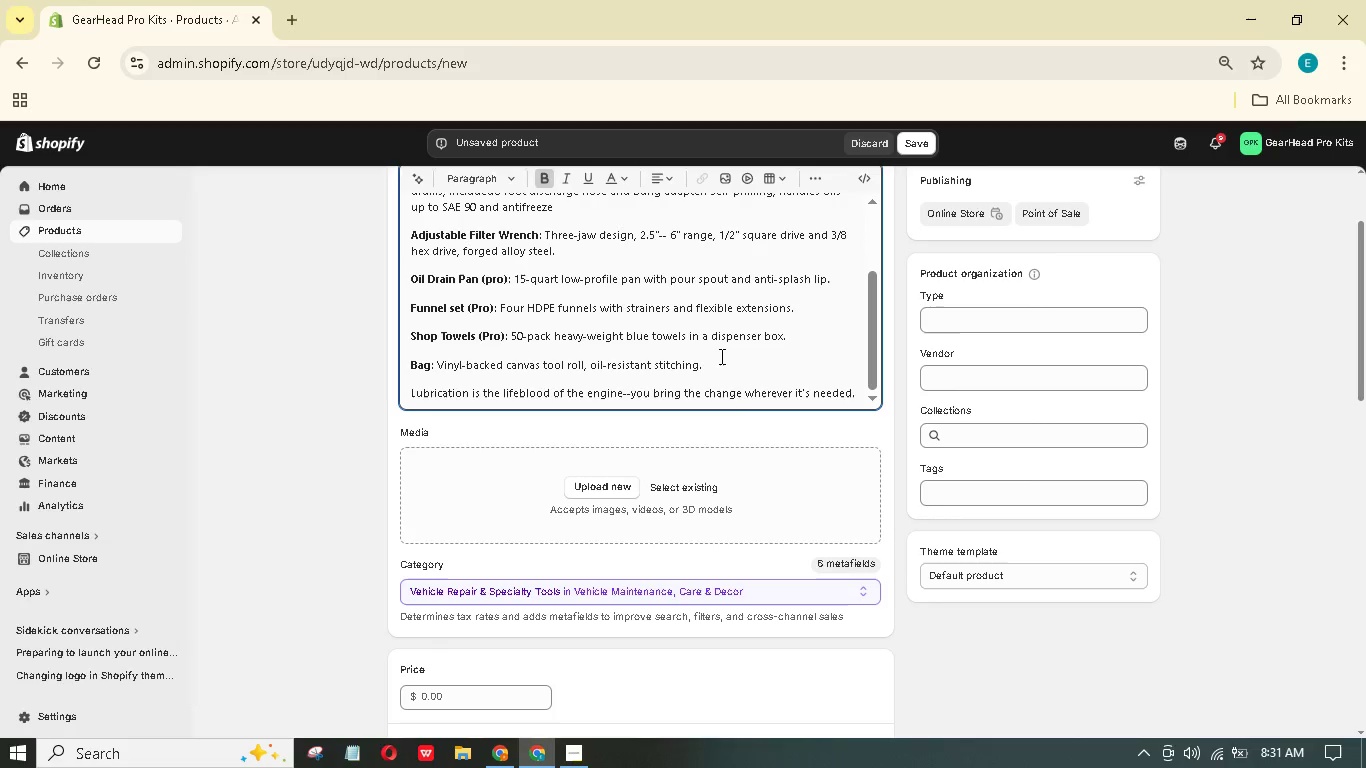 
left_click_drag(start_coordinate=[723, 358], to_coordinate=[402, 357])
 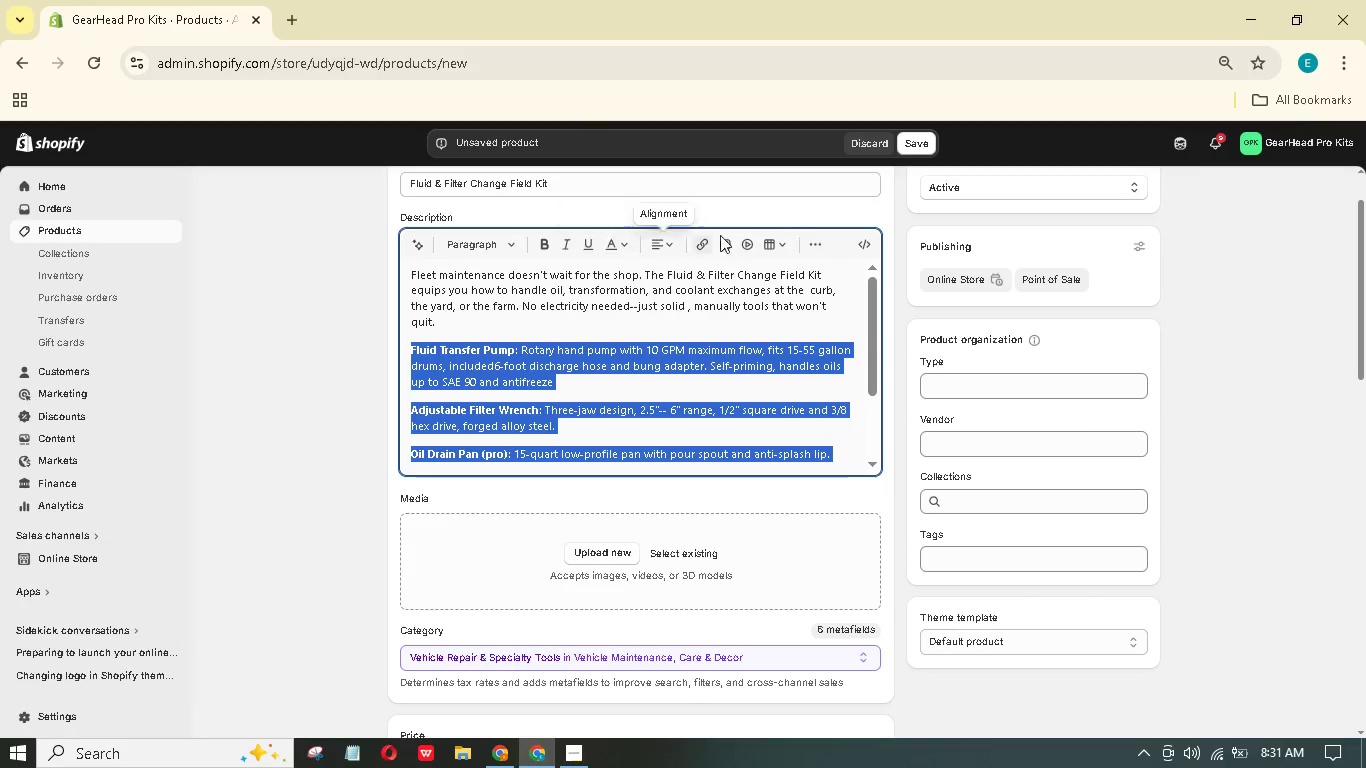 
scroll: coordinate [393, 233], scroll_direction: up, amount: 2.0
 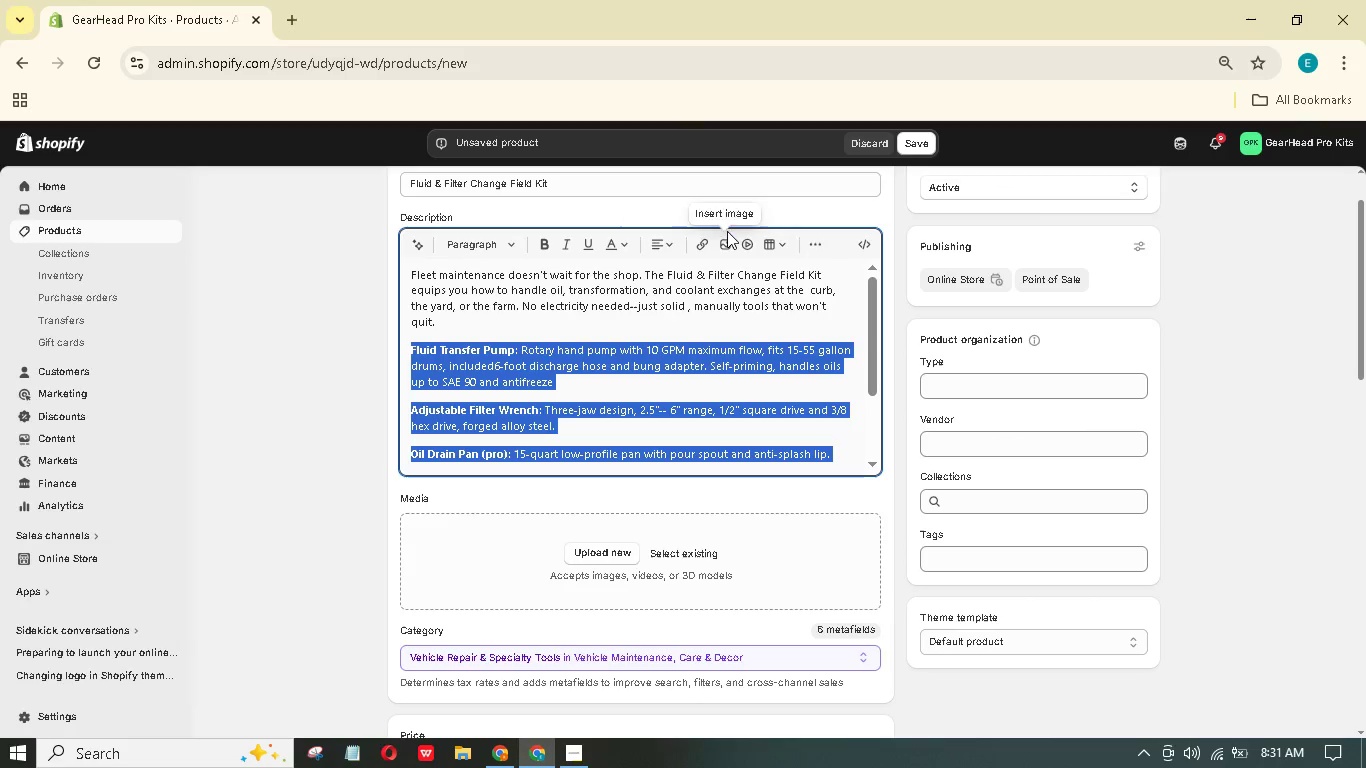 
left_click([820, 249])
 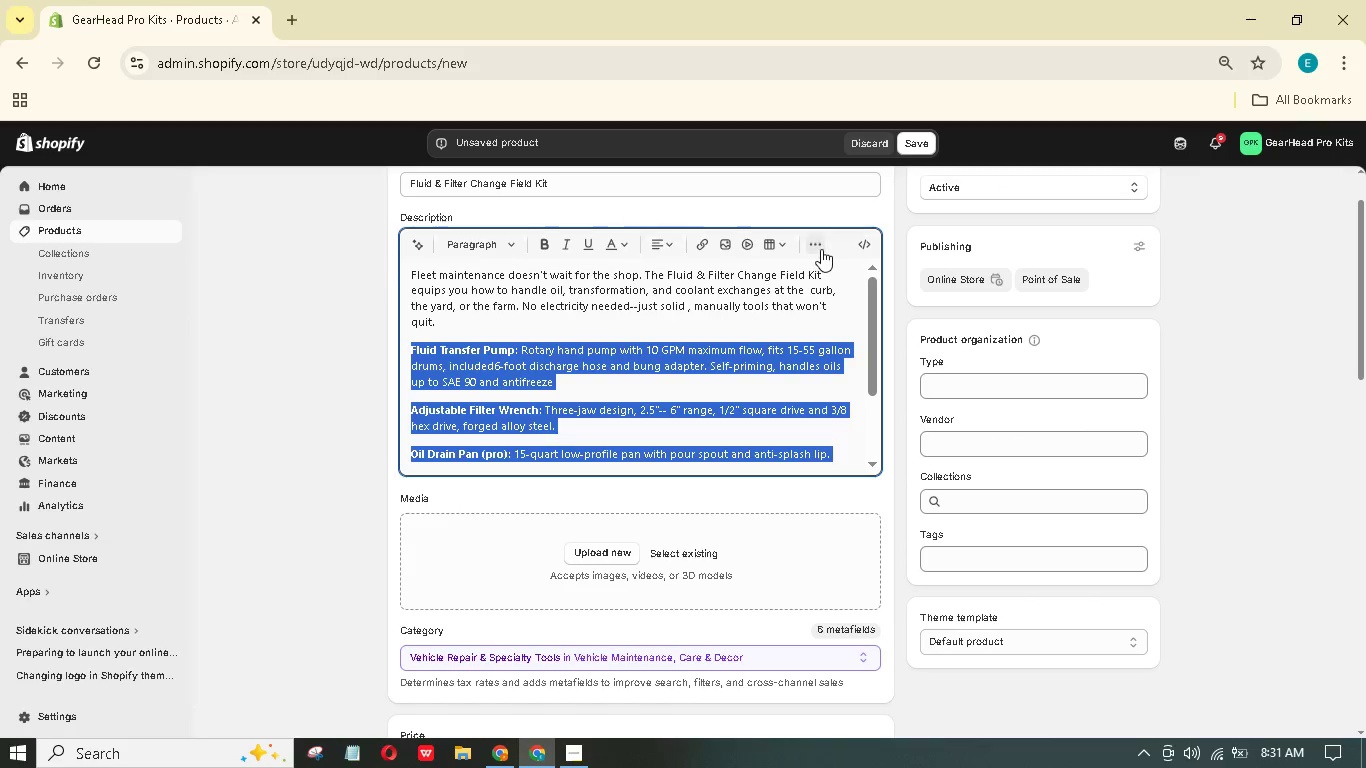 
scroll: coordinate [820, 249], scroll_direction: up, amount: 1.0
 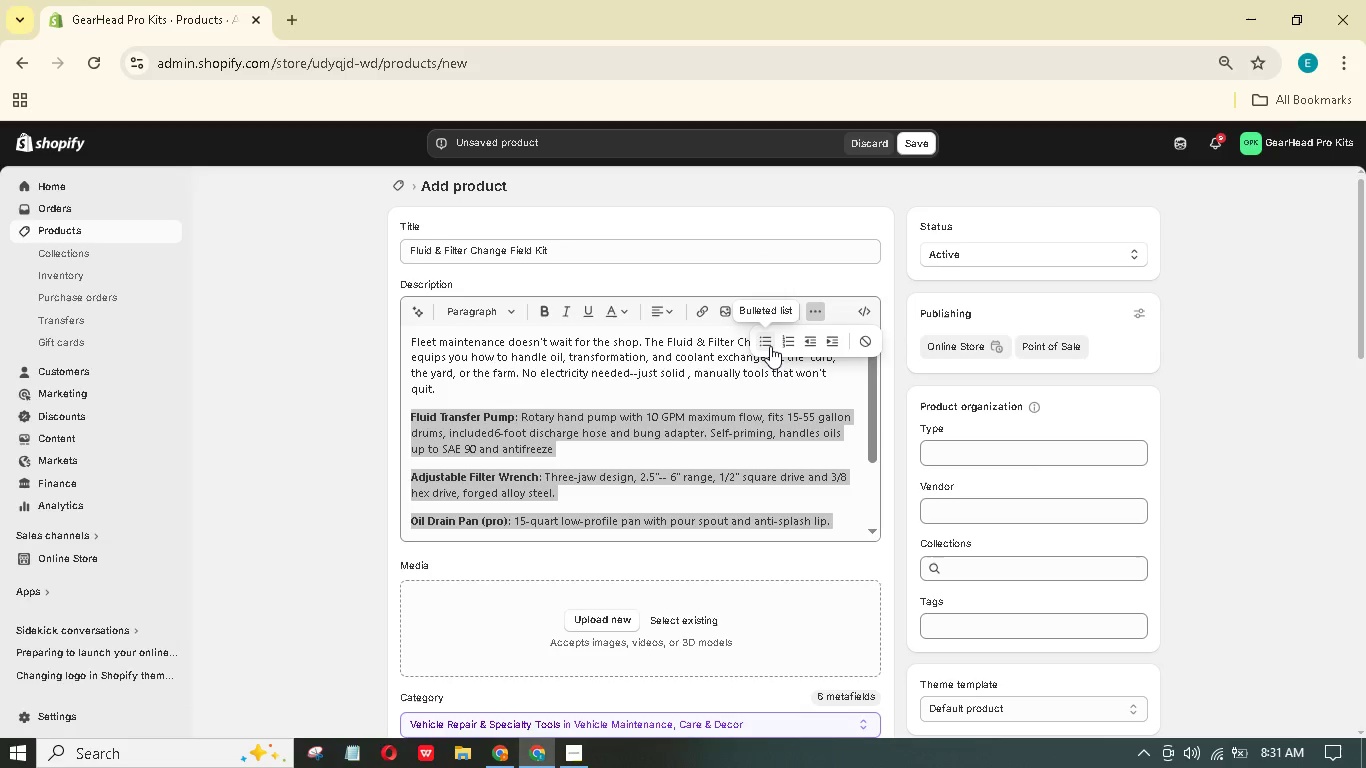 
left_click([769, 345])
 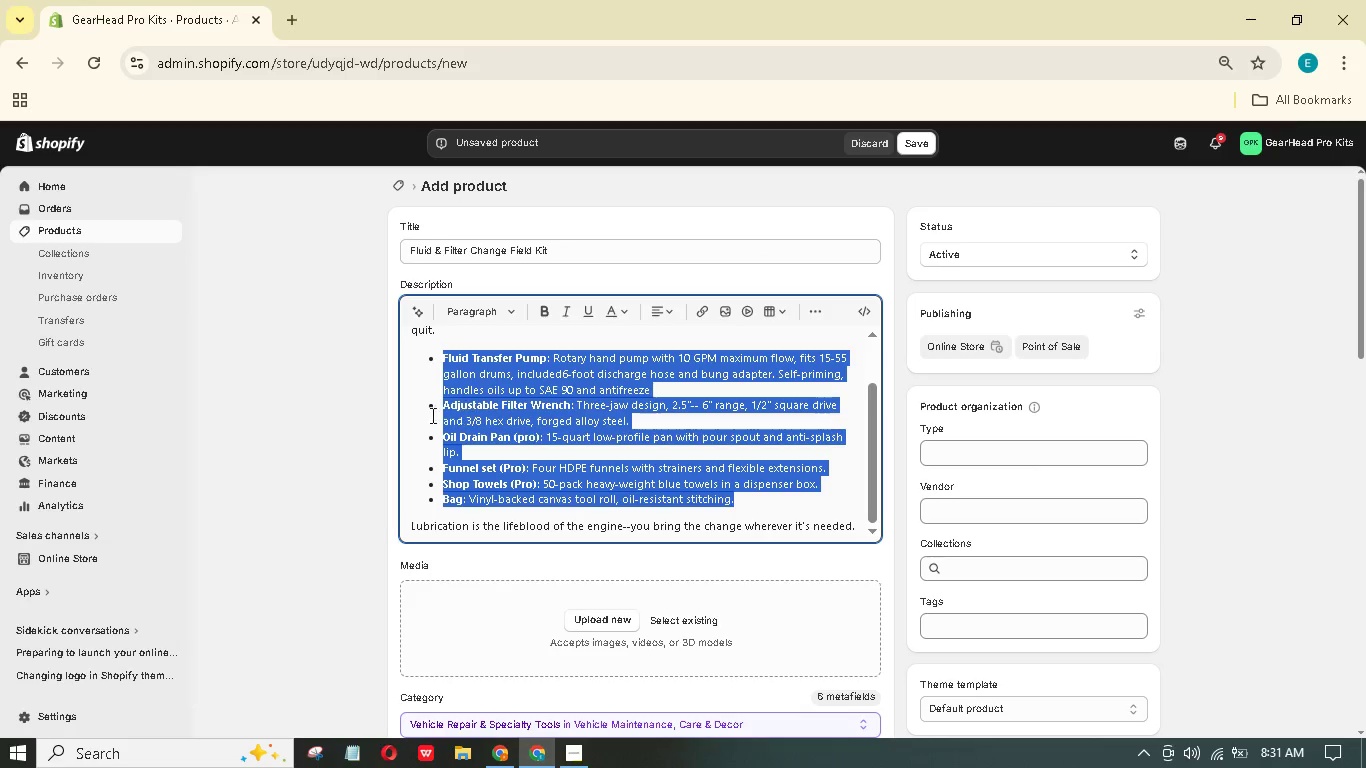 
left_click([402, 405])
 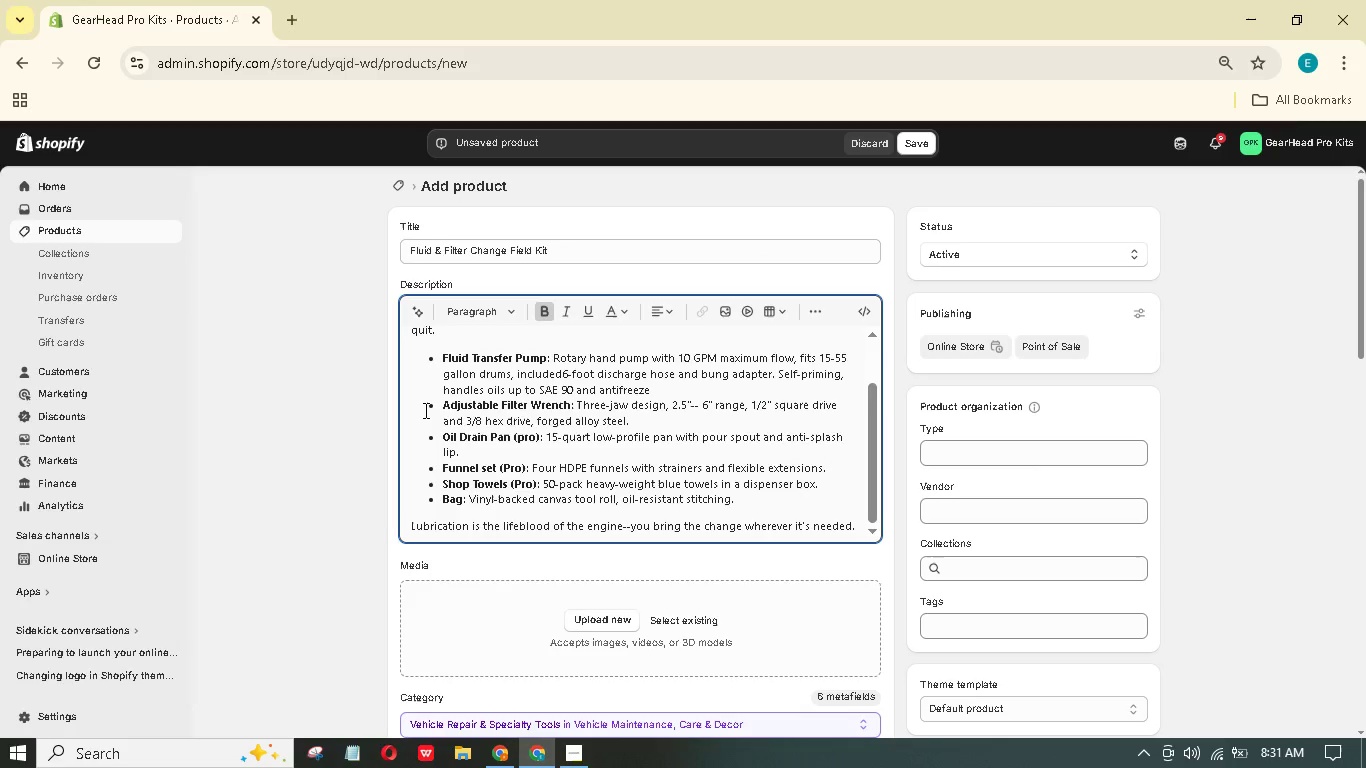 
scroll: coordinate [429, 406], scroll_direction: down, amount: 4.0
 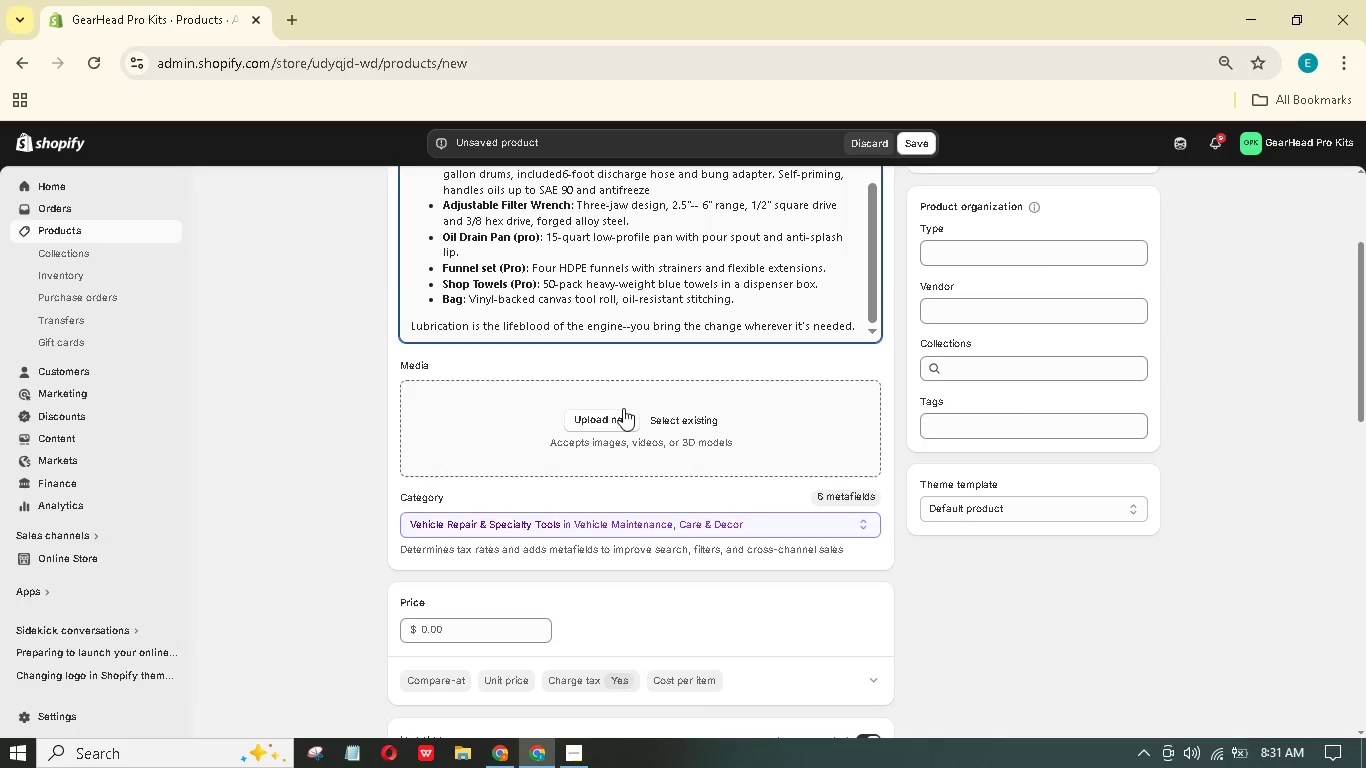 
left_click([624, 413])
 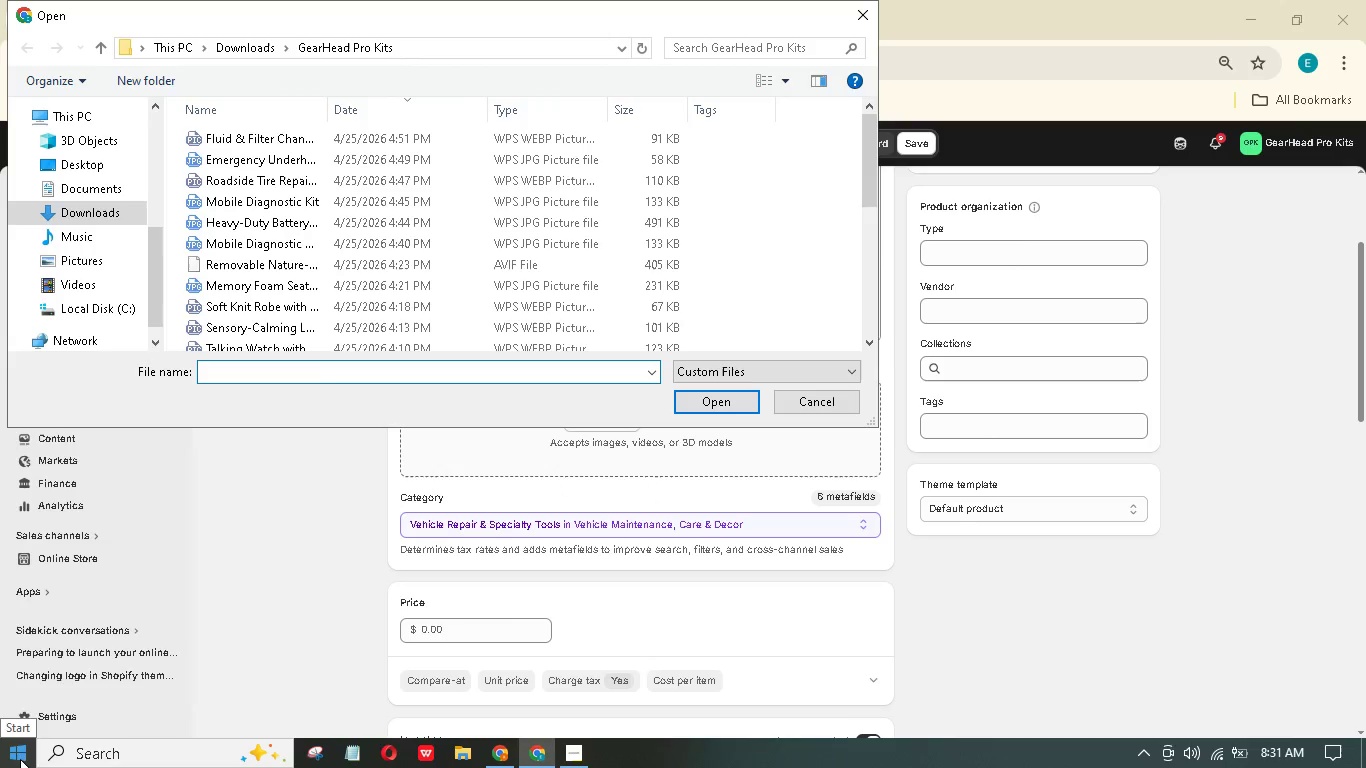 
wait(6.22)
 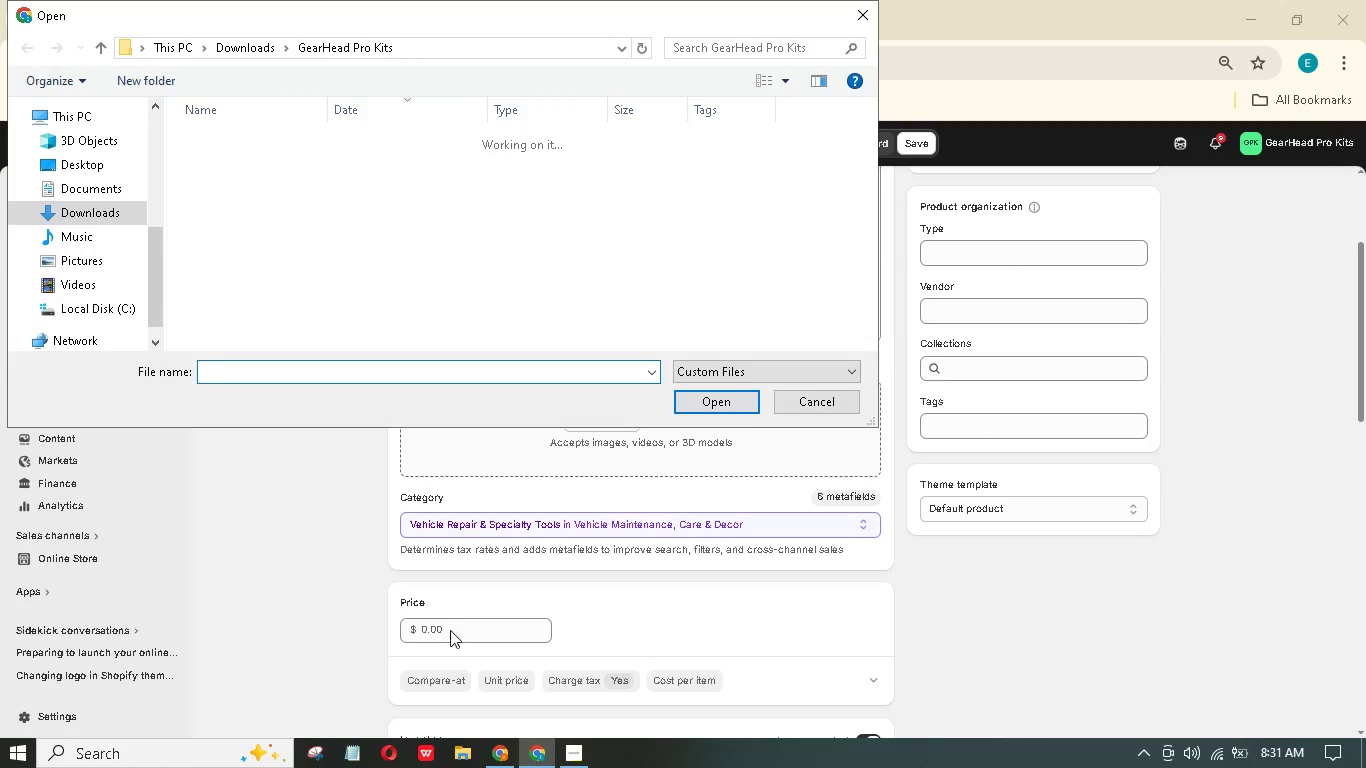 
left_click([239, 142])
 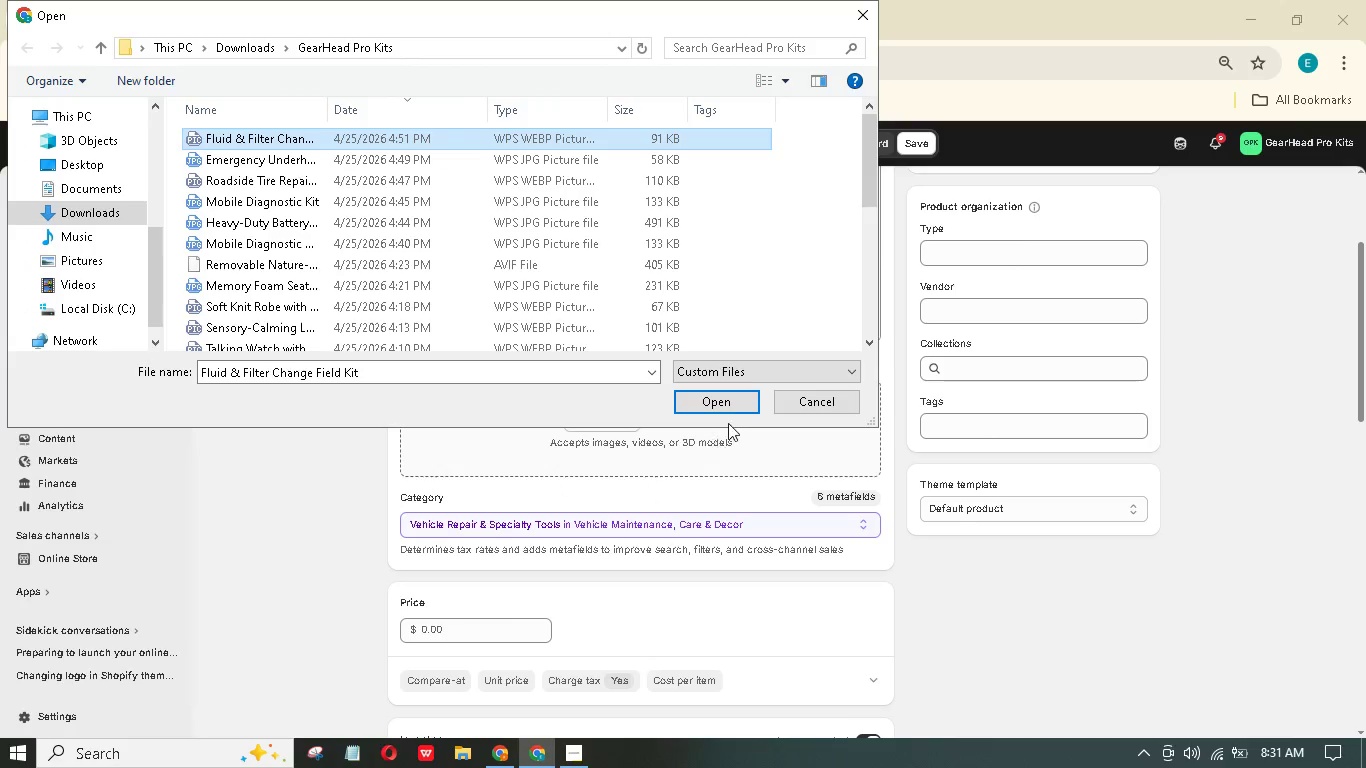 
left_click([733, 405])
 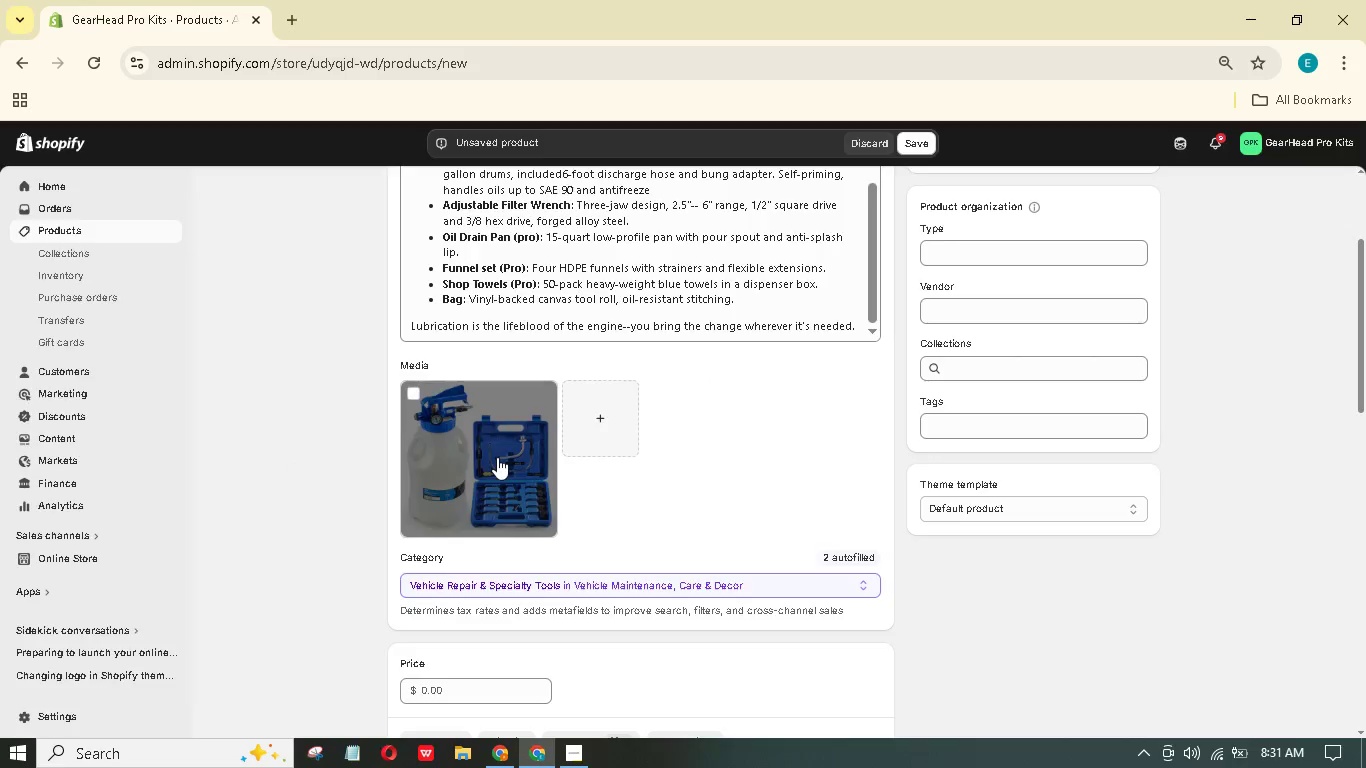 
wait(17.52)
 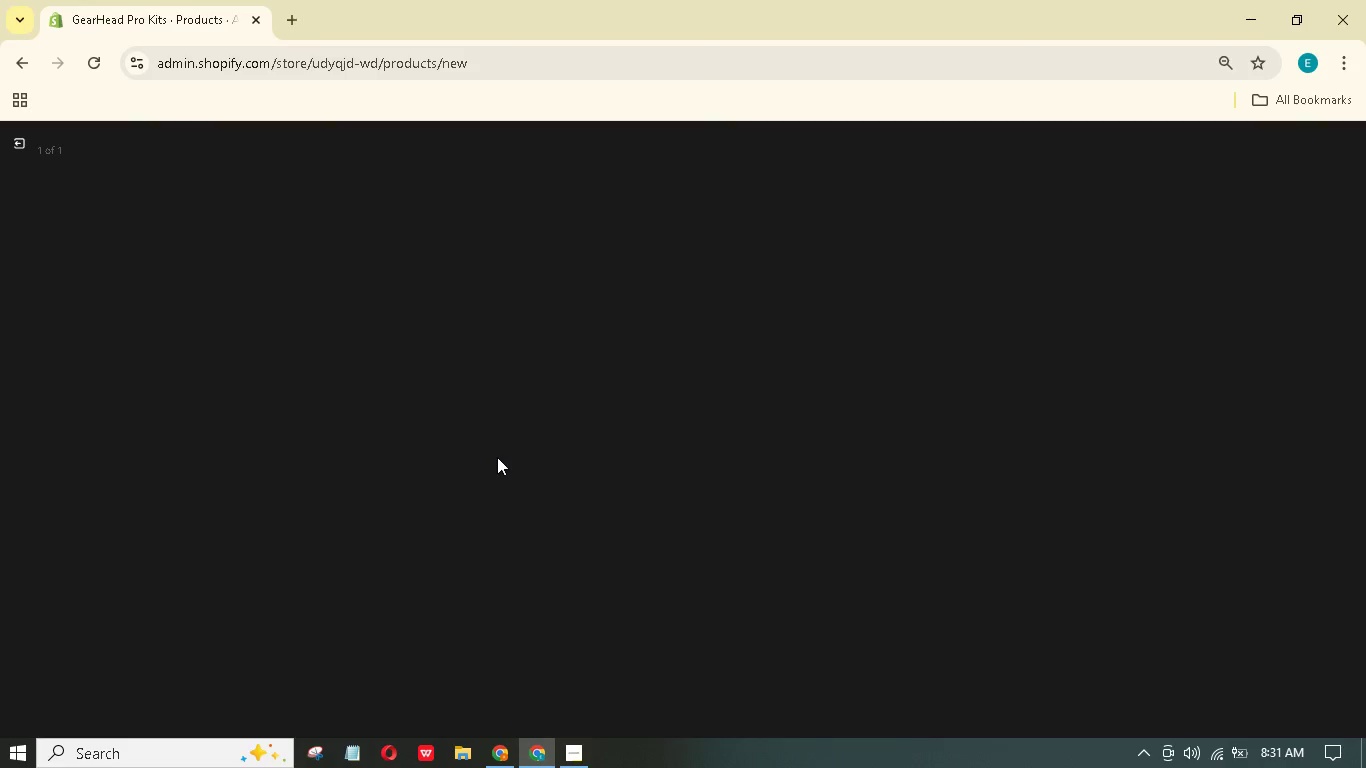 
type(A bo)
 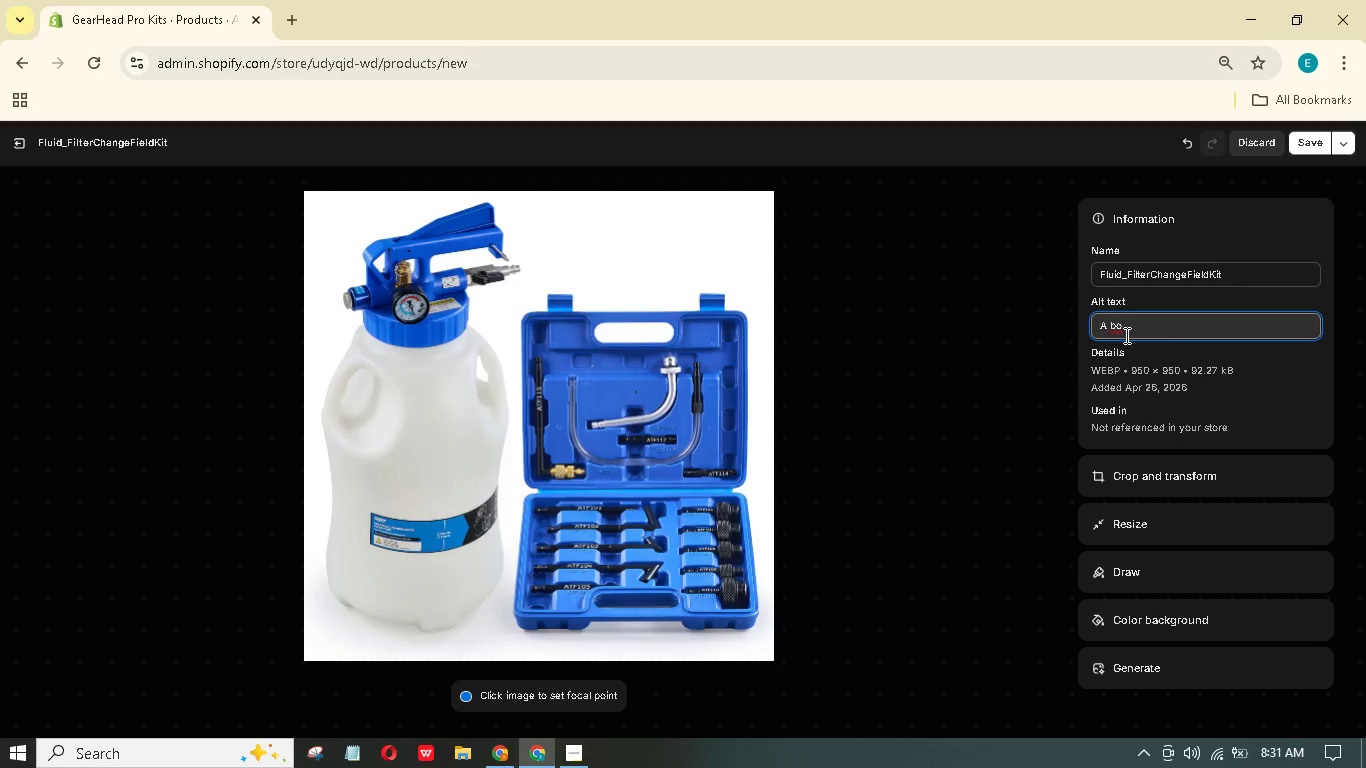 
wait(7.75)
 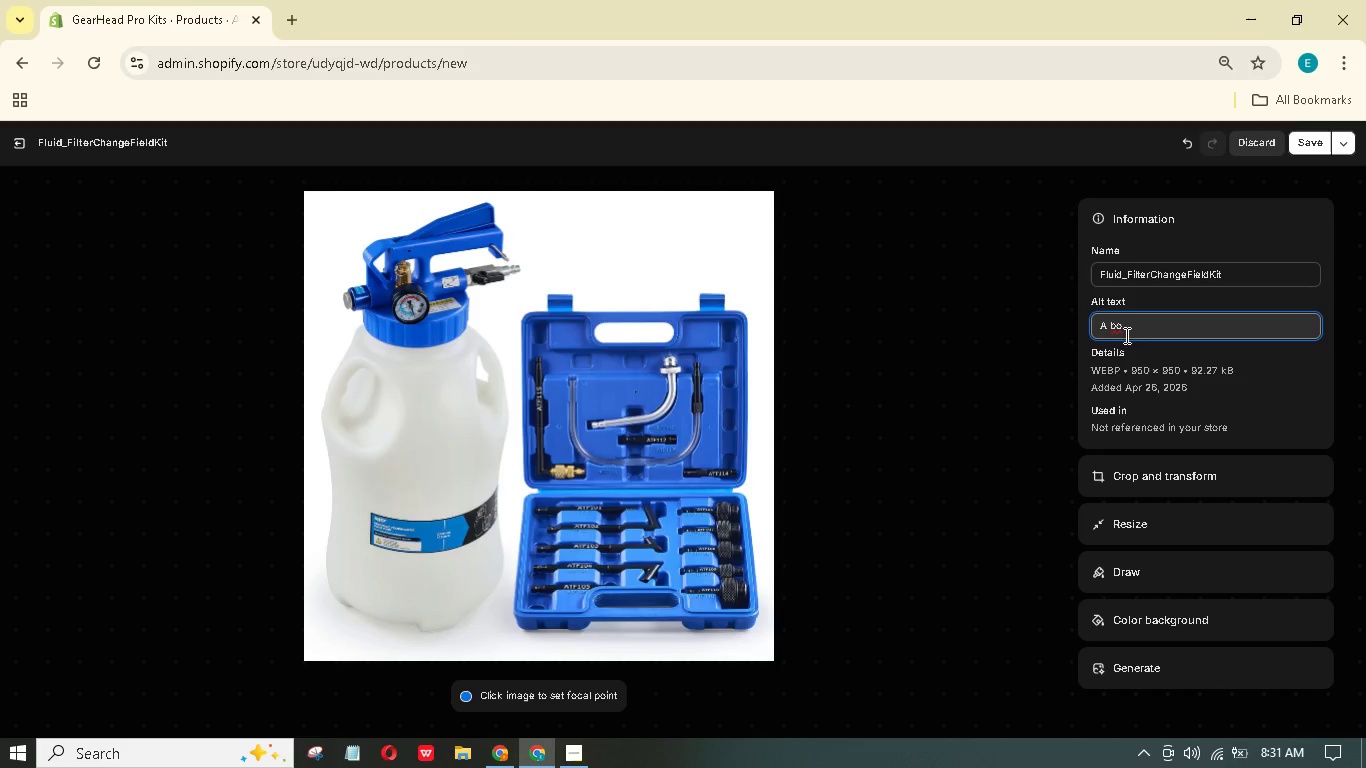 
key(Backspace)
key(Backspace)
type(manual fluid )
 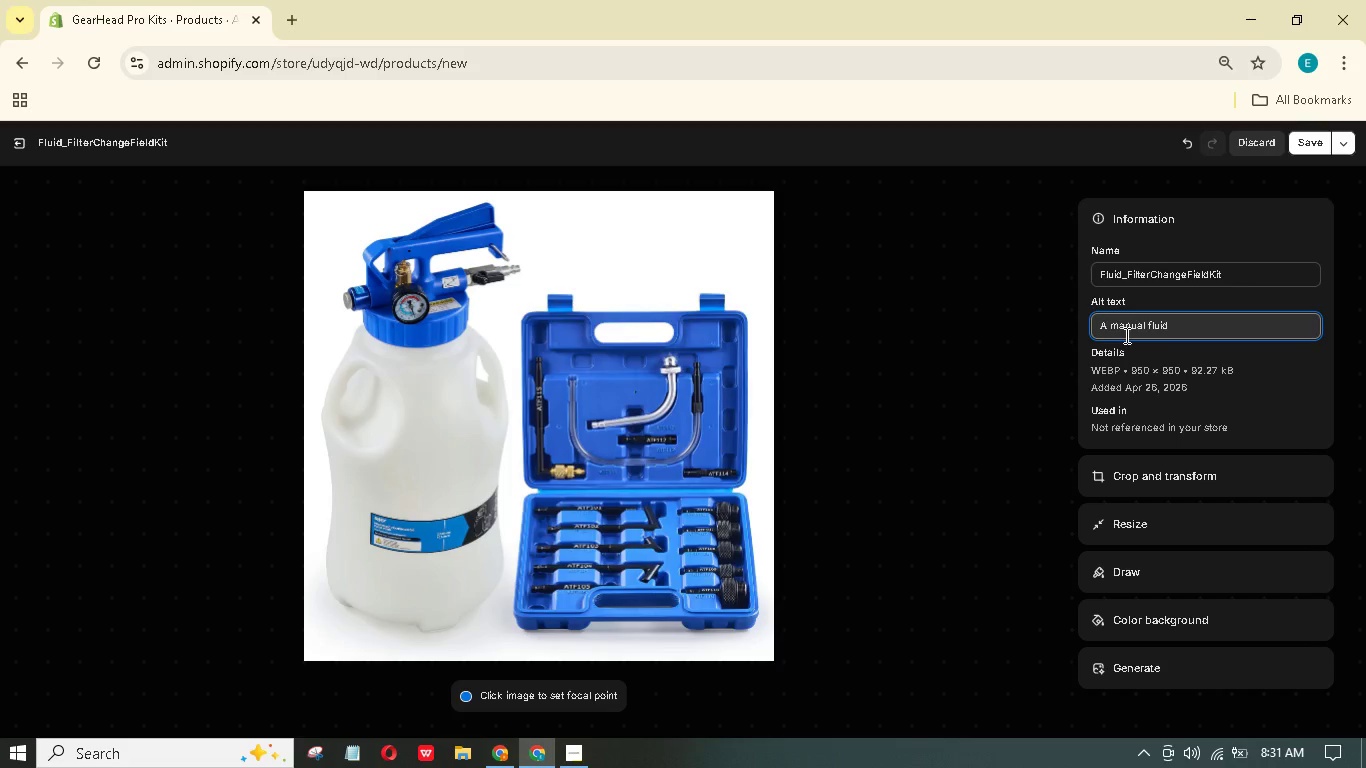 
wait(5.09)
 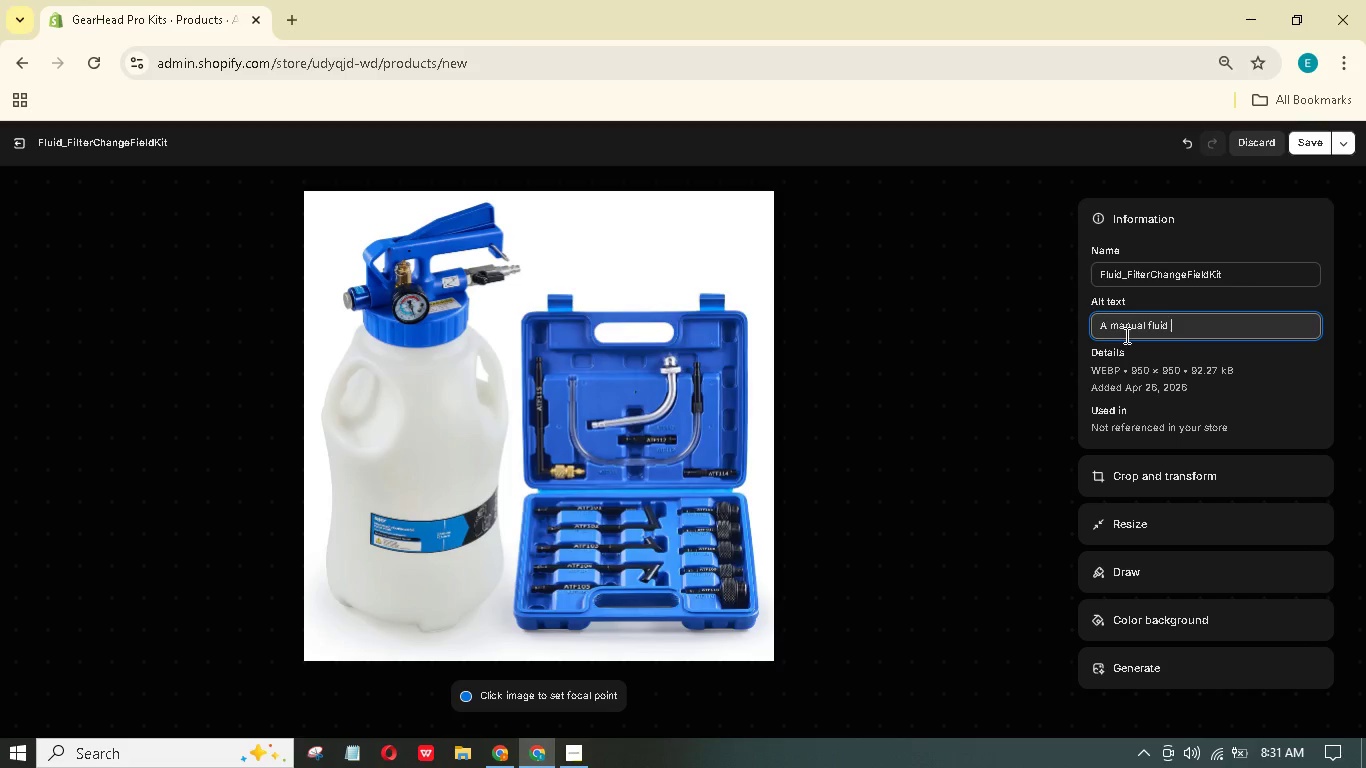 
type(pump inserted into a drum, with filtr wrenches)
 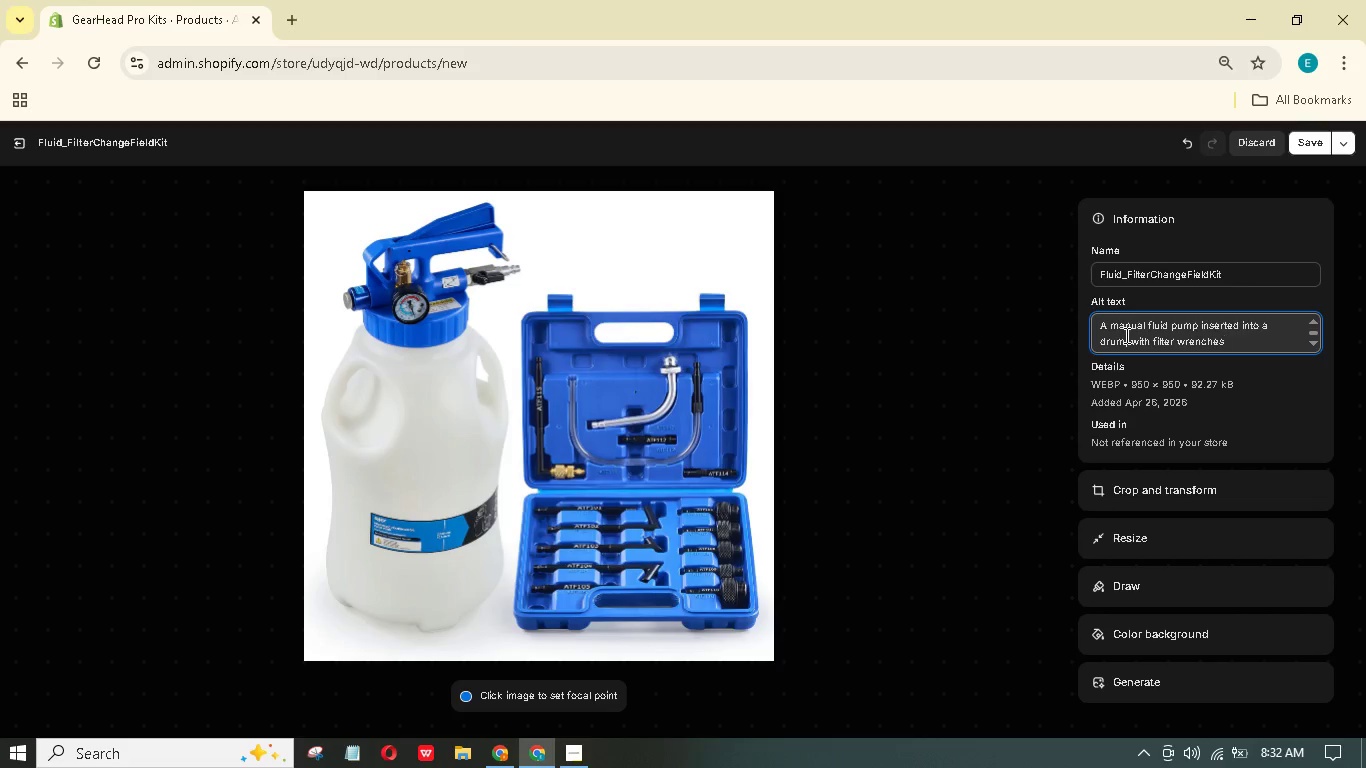 
wait(8.86)
 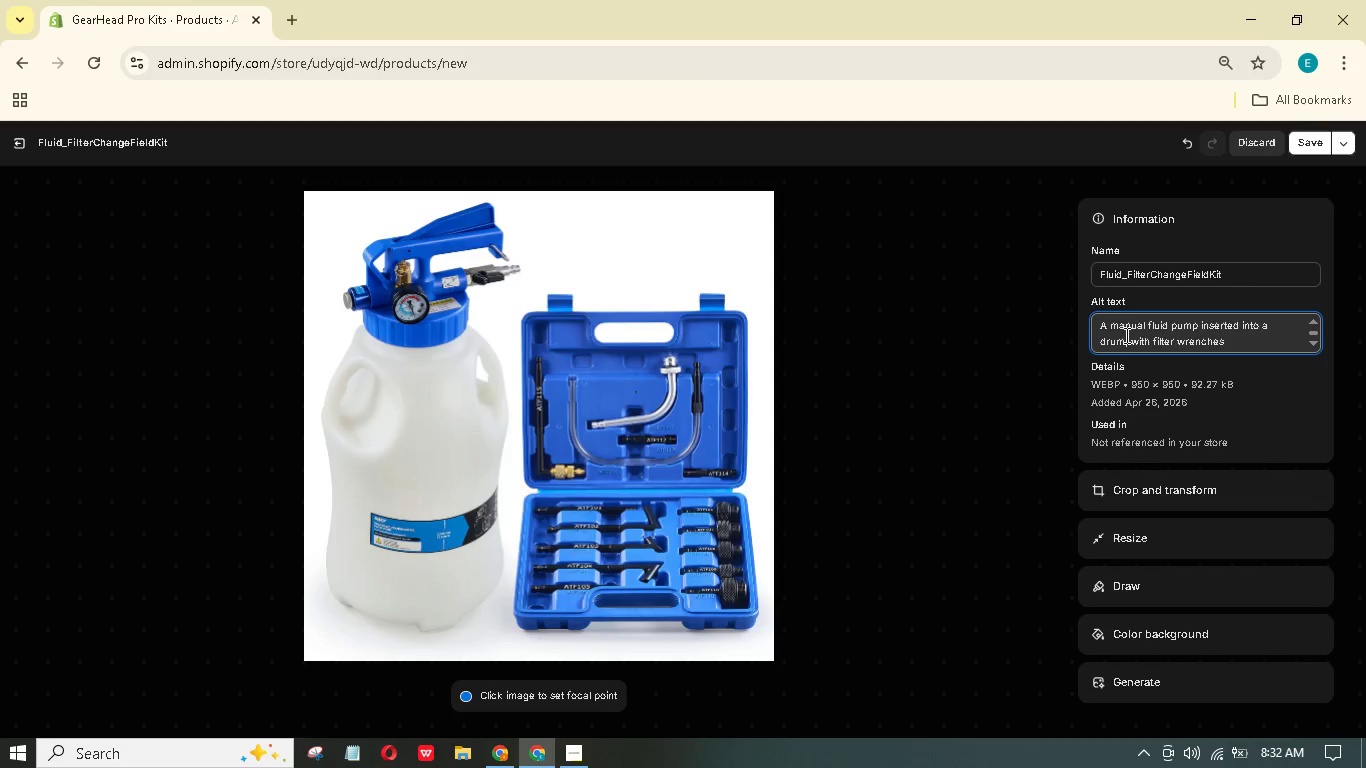 
type( and a drain pan arrranged in a box.)
 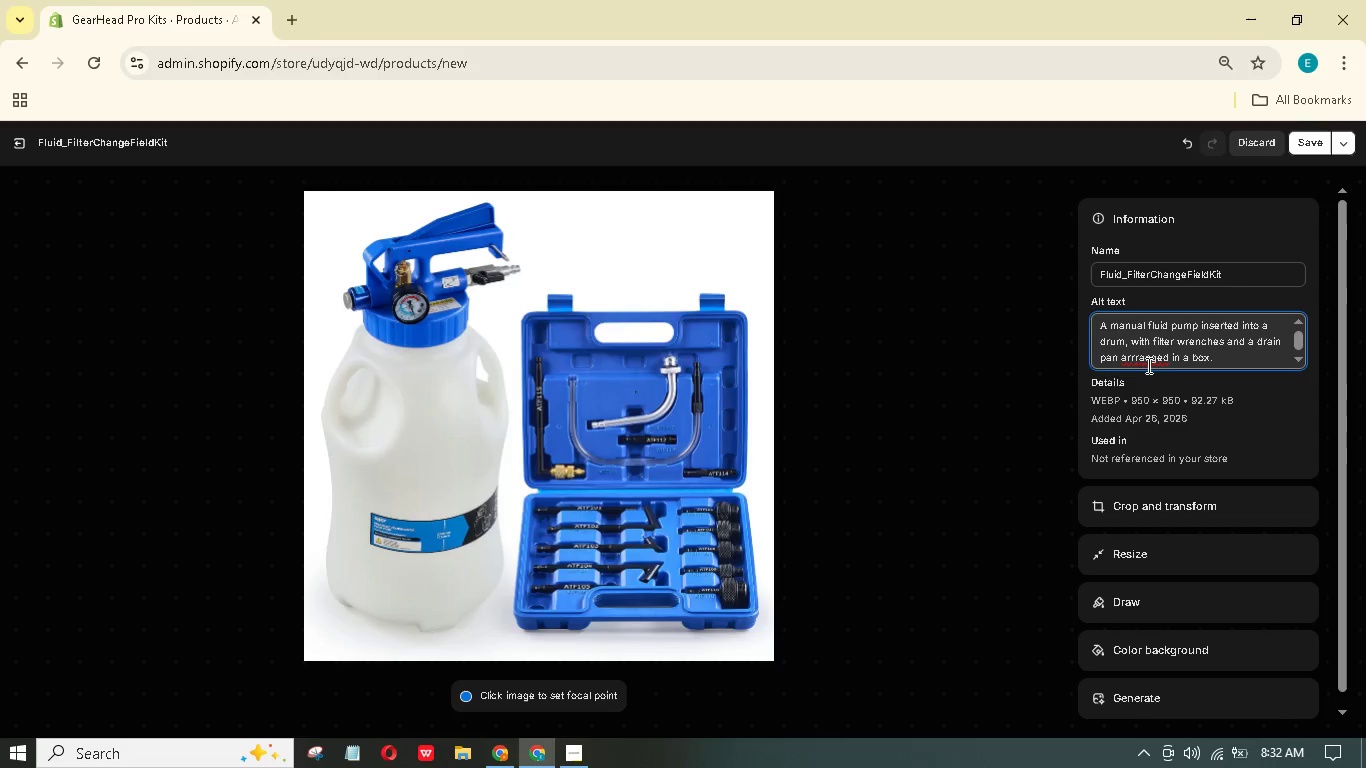 
left_click([1135, 358])
 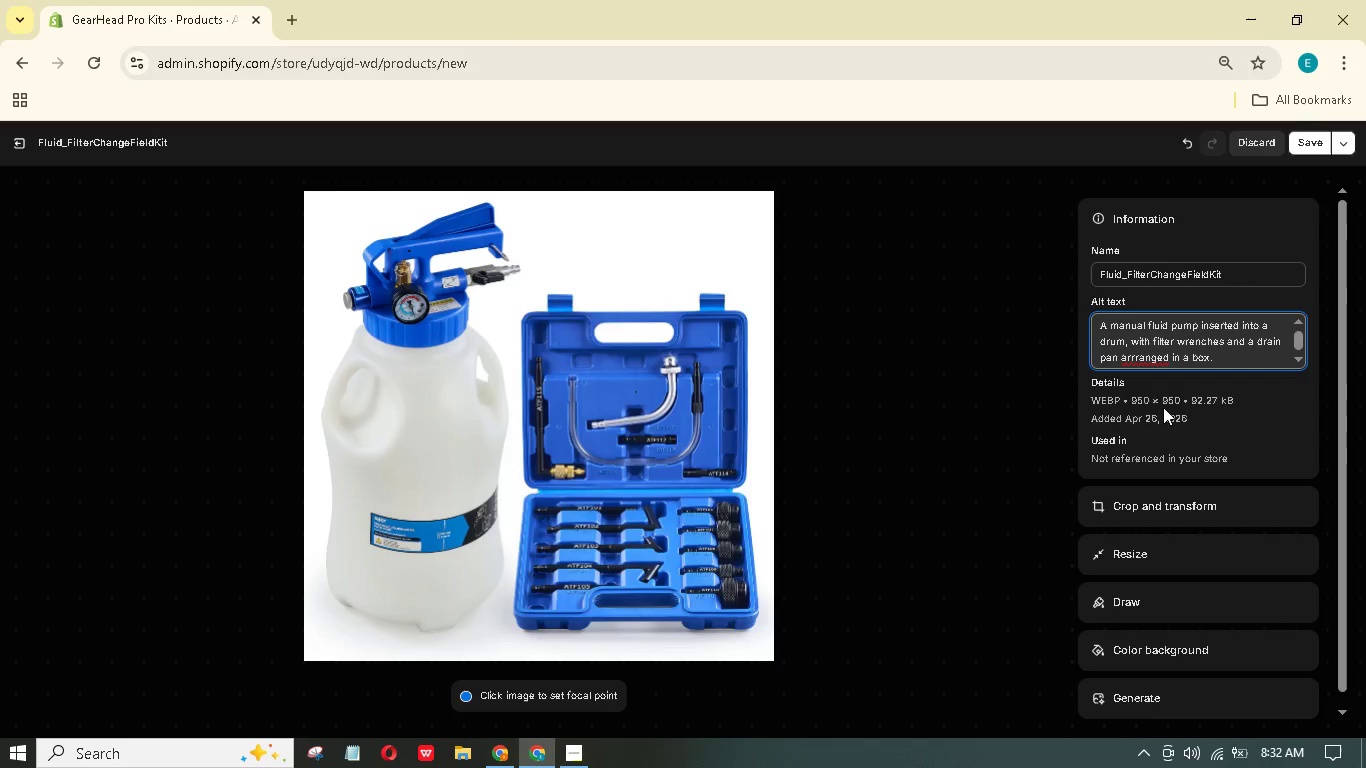 
key(Backspace)
 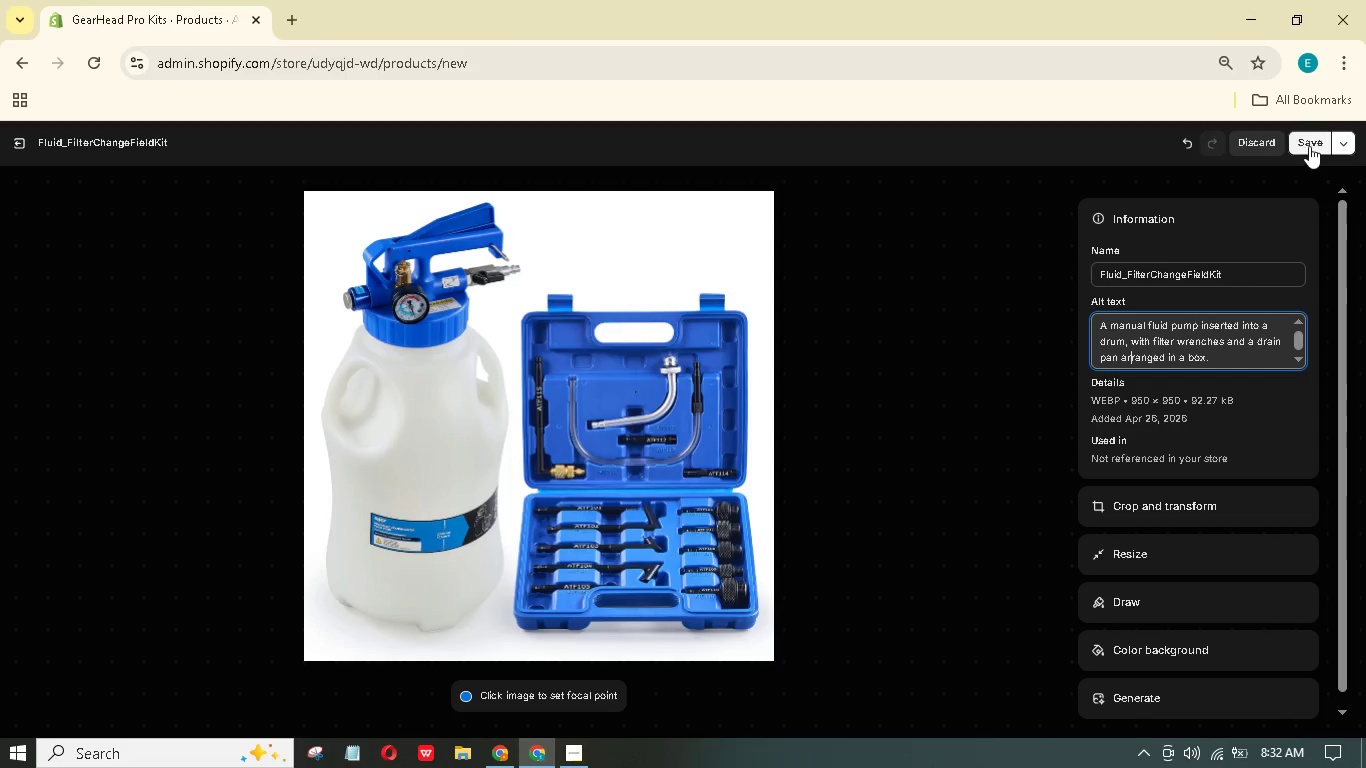 
left_click([1309, 146])
 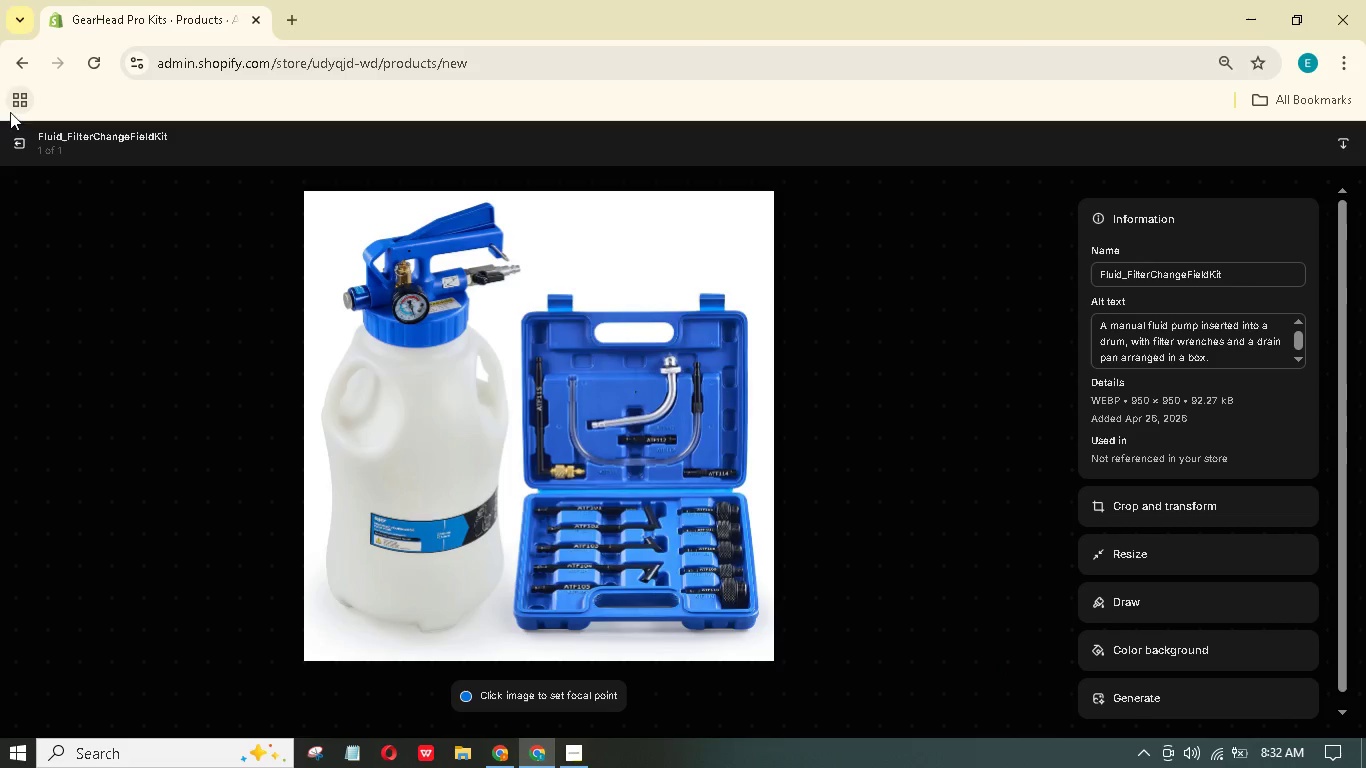 
scroll: coordinate [372, 387], scroll_direction: down, amount: 26.0
 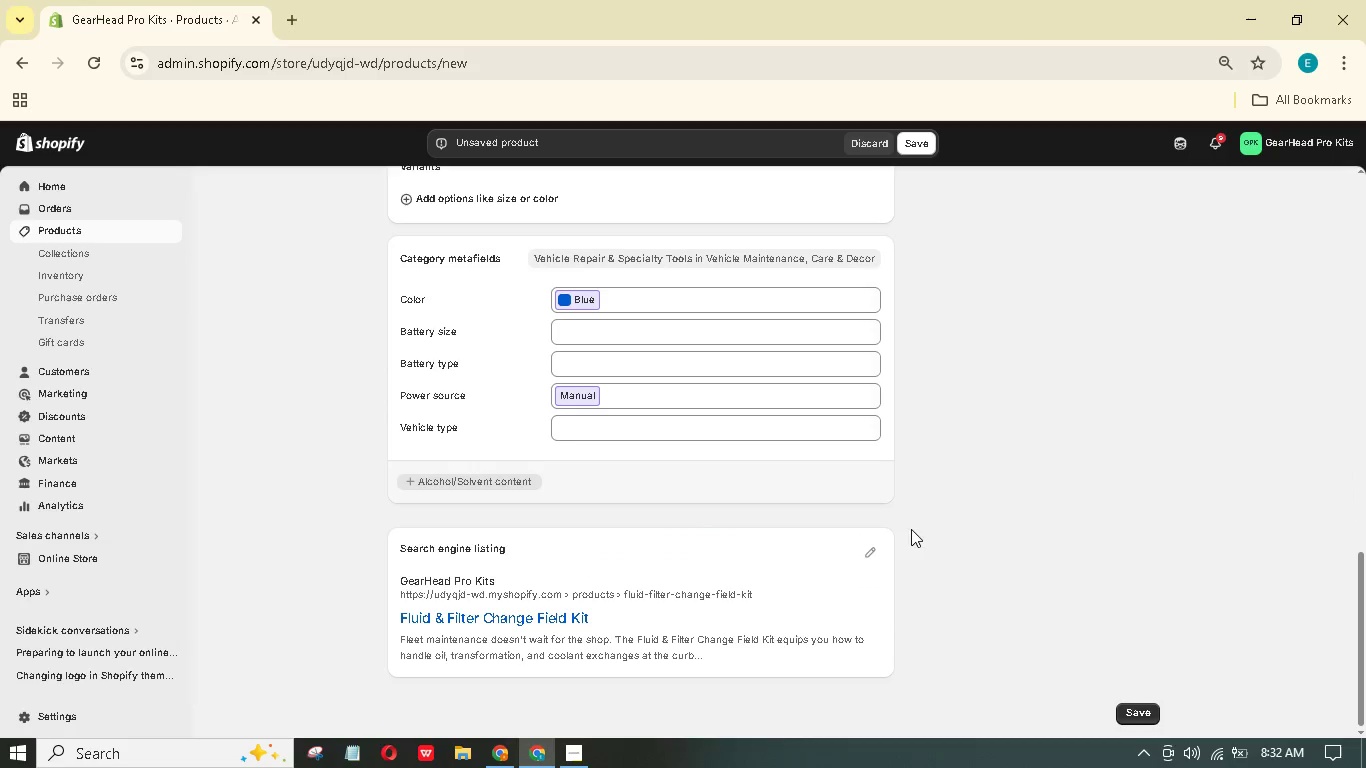 
mouse_move([867, 557])
 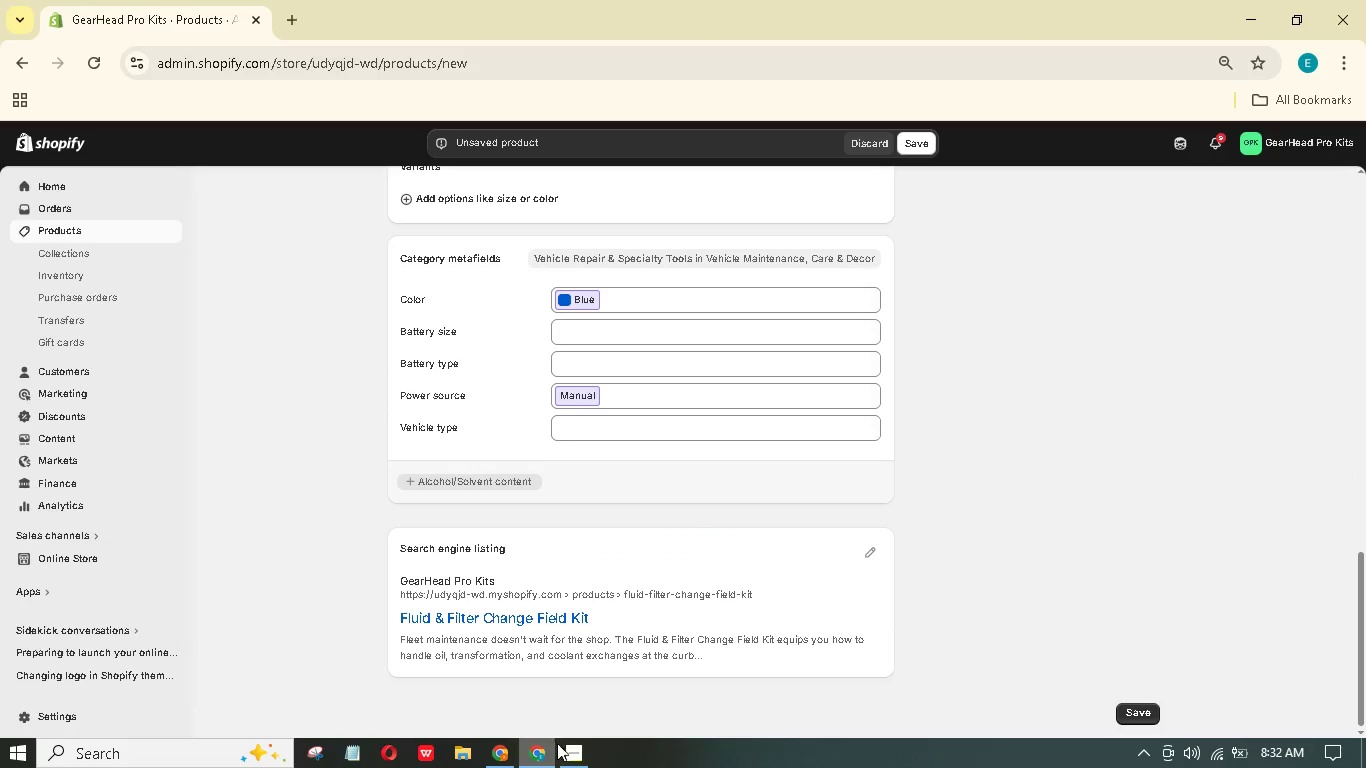 
left_click([569, 750])